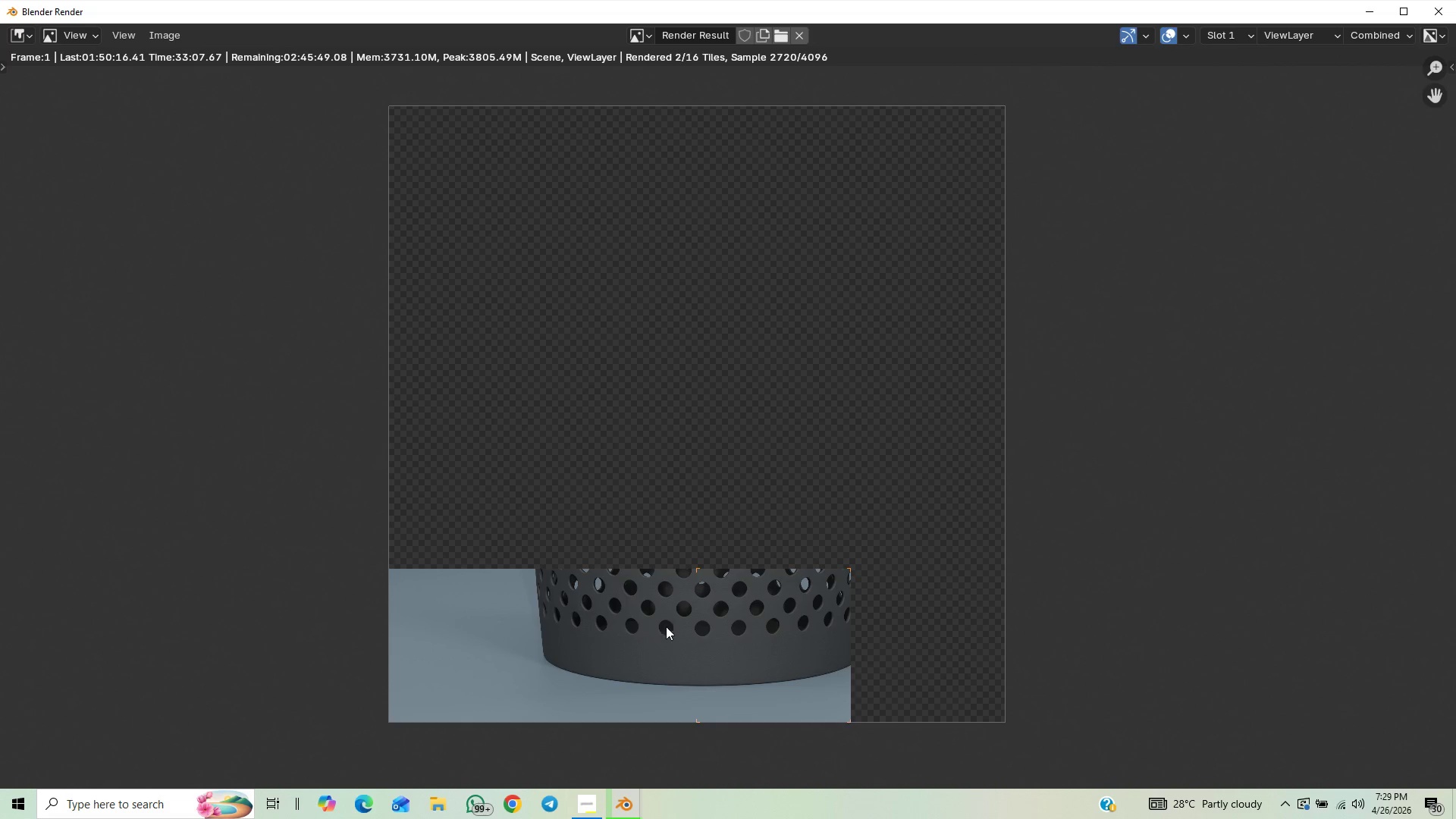 
scroll: coordinate [655, 353], scroll_direction: down, amount: 1.0
 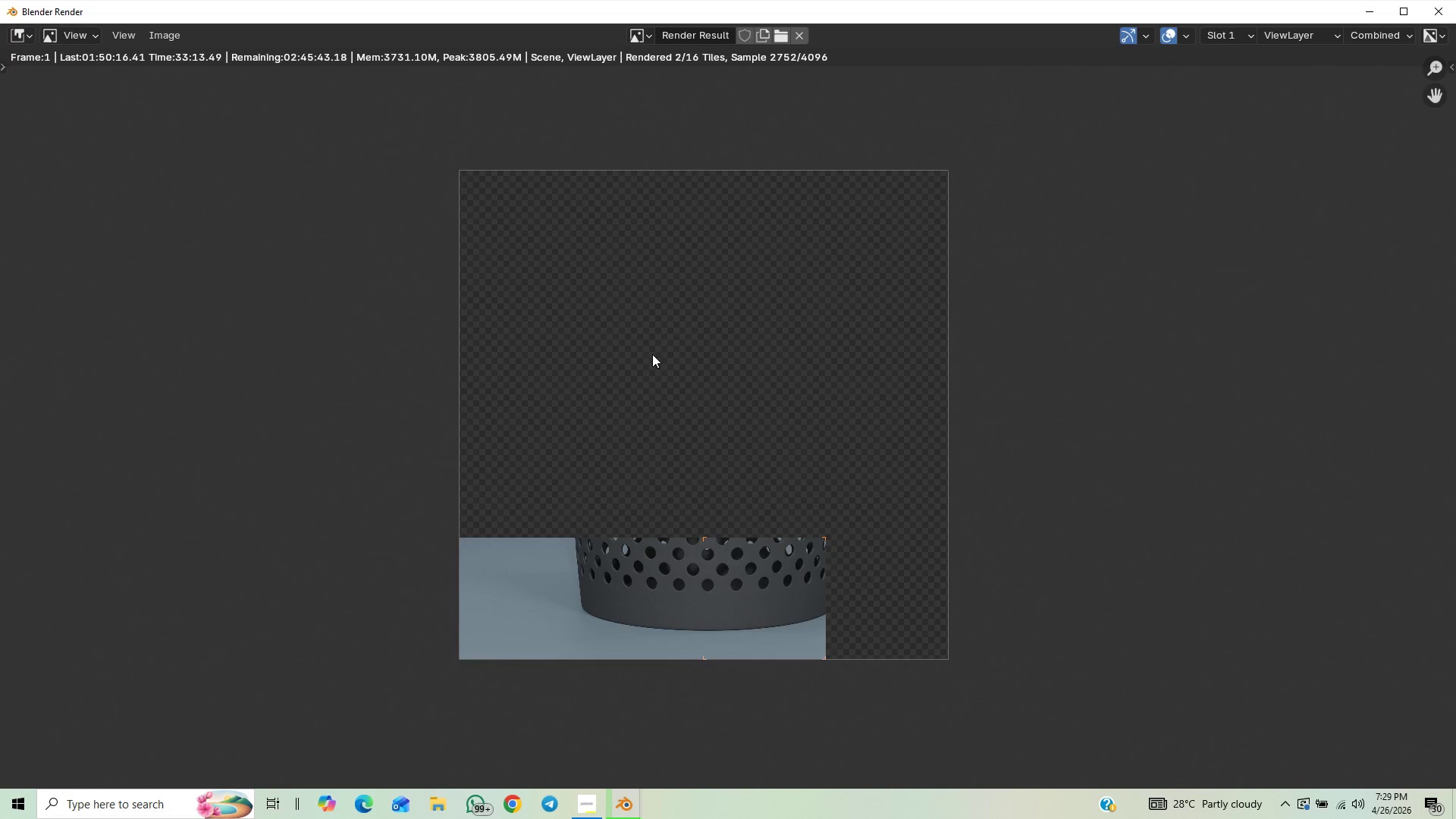 
scroll: coordinate [652, 354], scroll_direction: up, amount: 1.0
 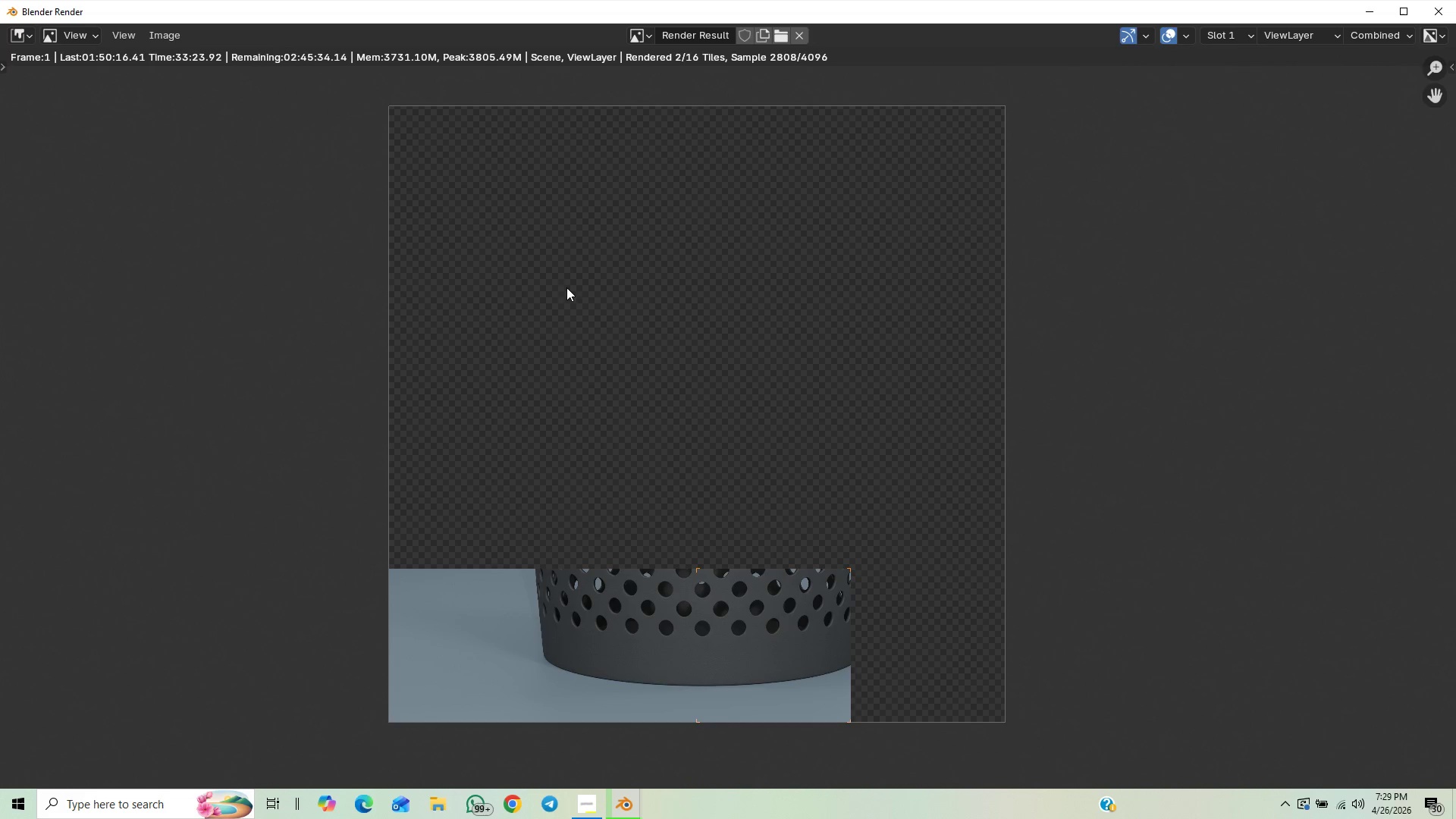 
wait(14.47)
 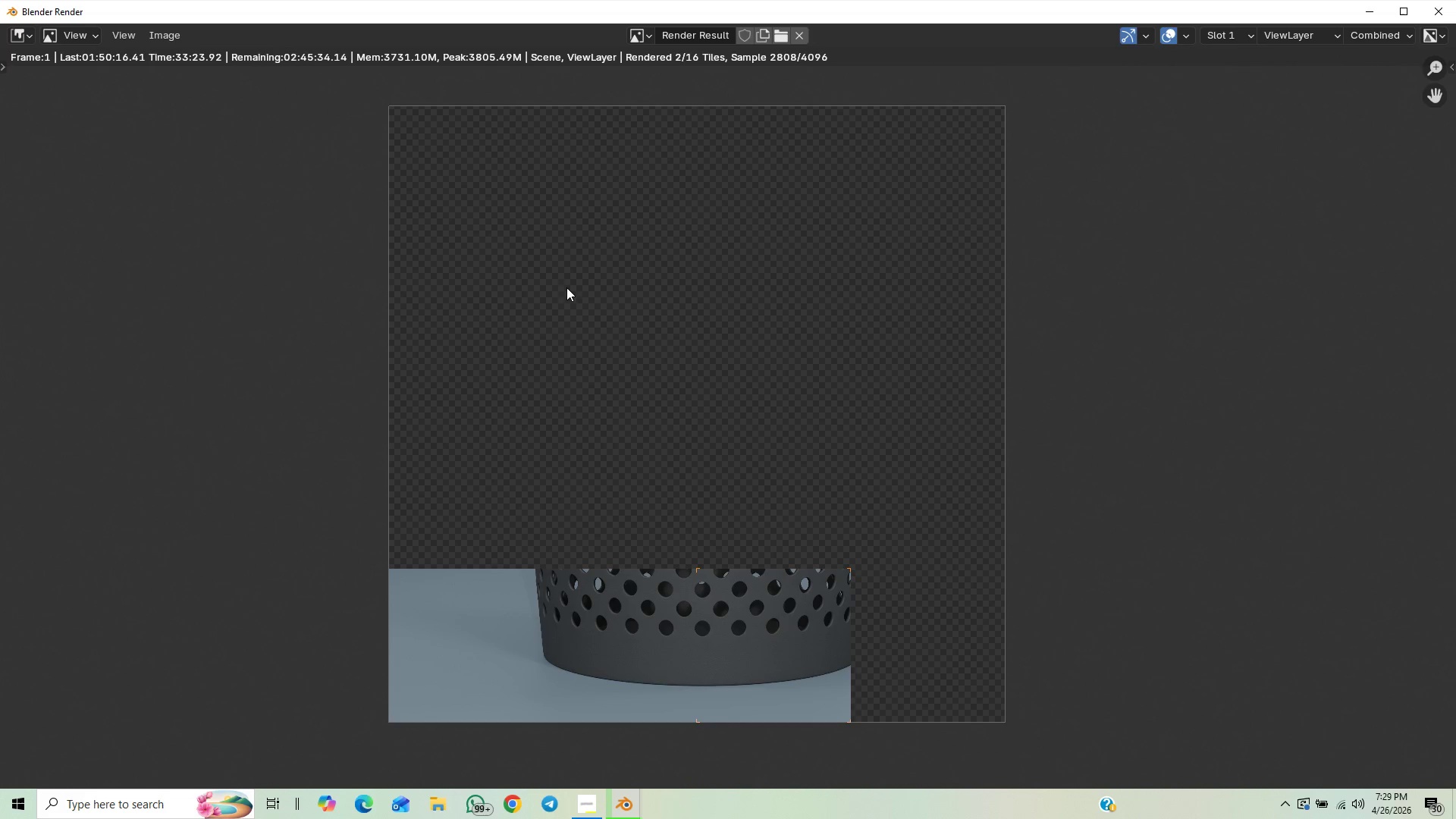 
scroll: coordinate [586, 379], scroll_direction: up, amount: 1.0
 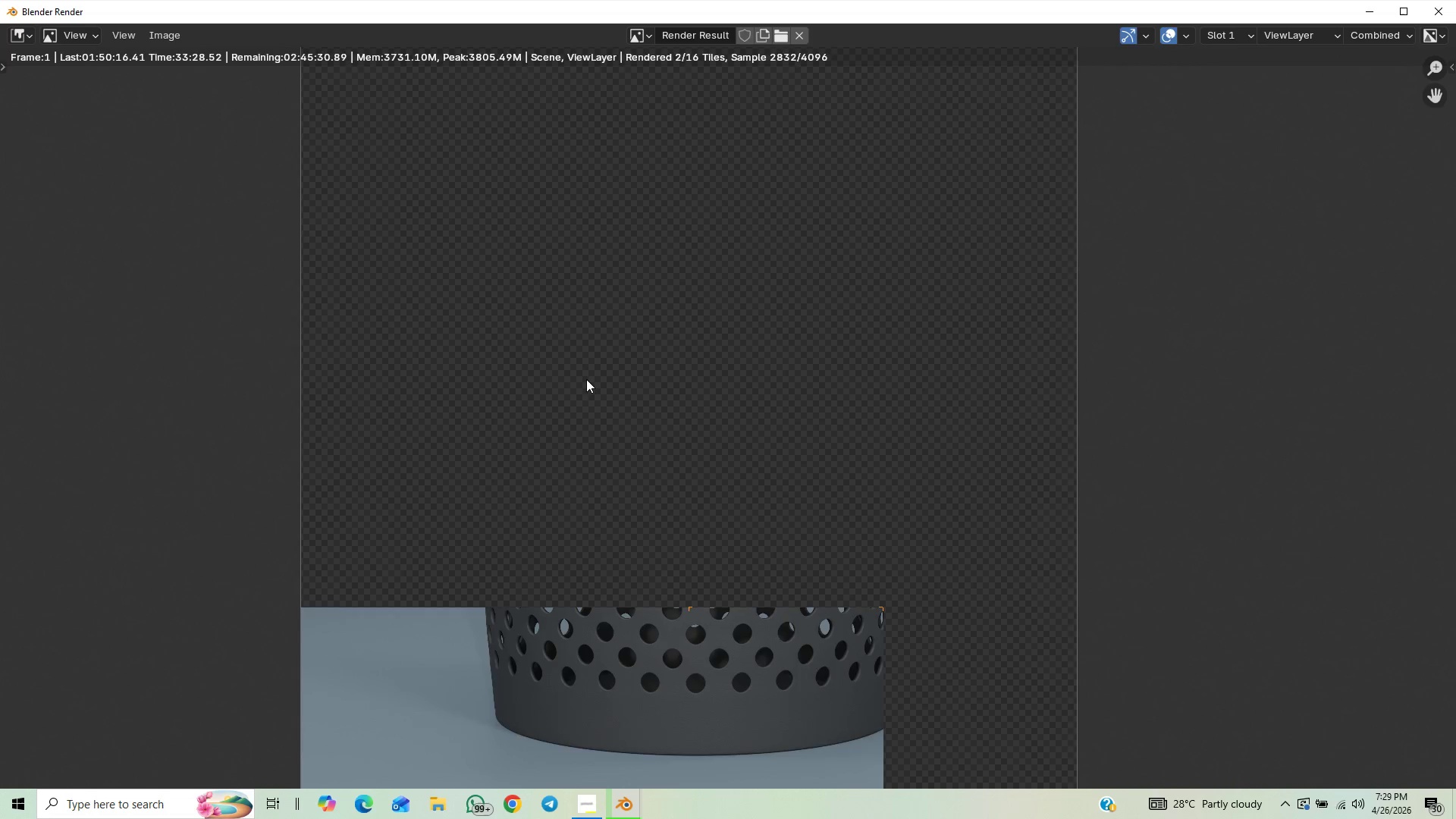 
scroll: coordinate [586, 379], scroll_direction: down, amount: 1.0
 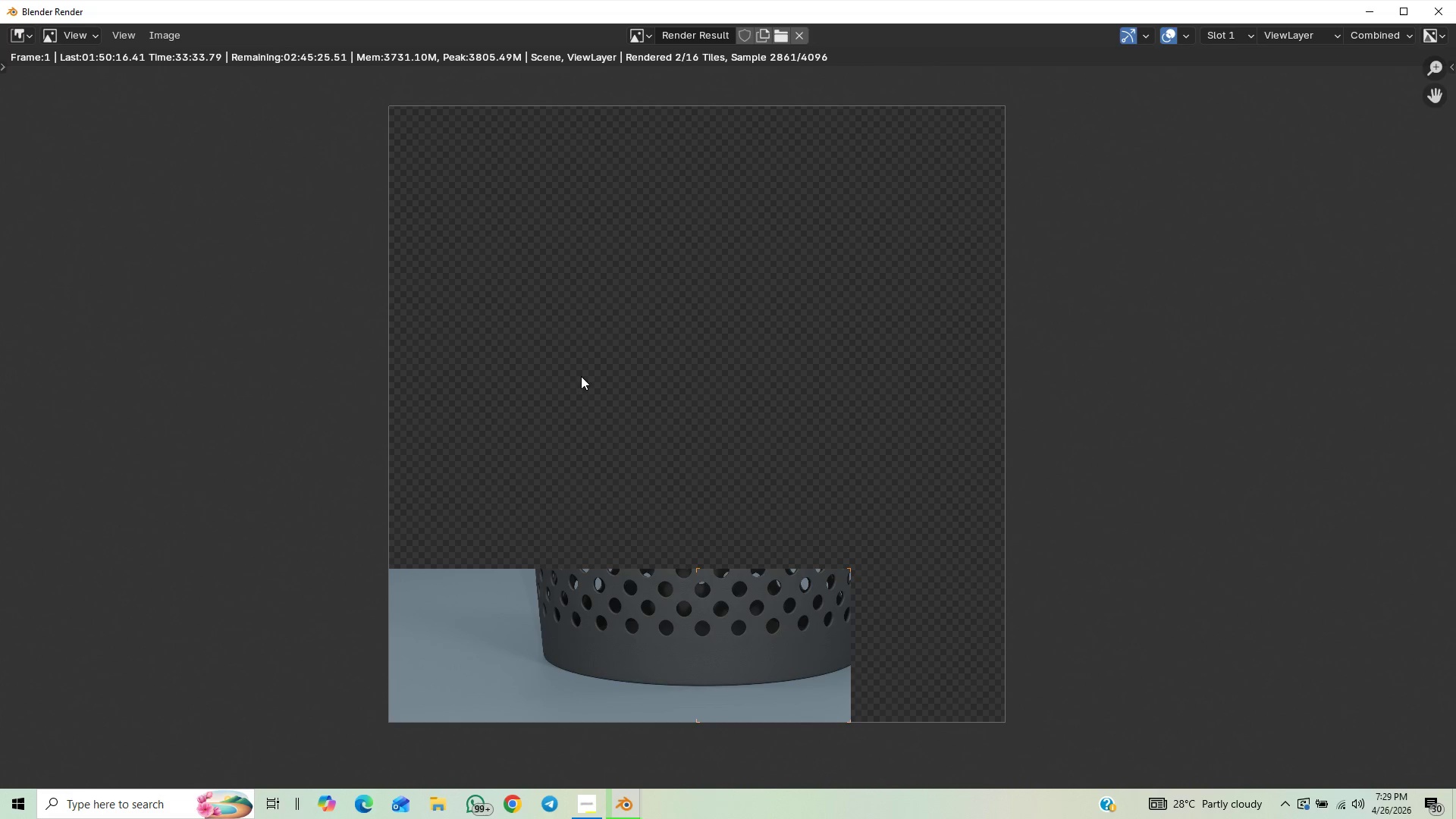 
wait(5.01)
 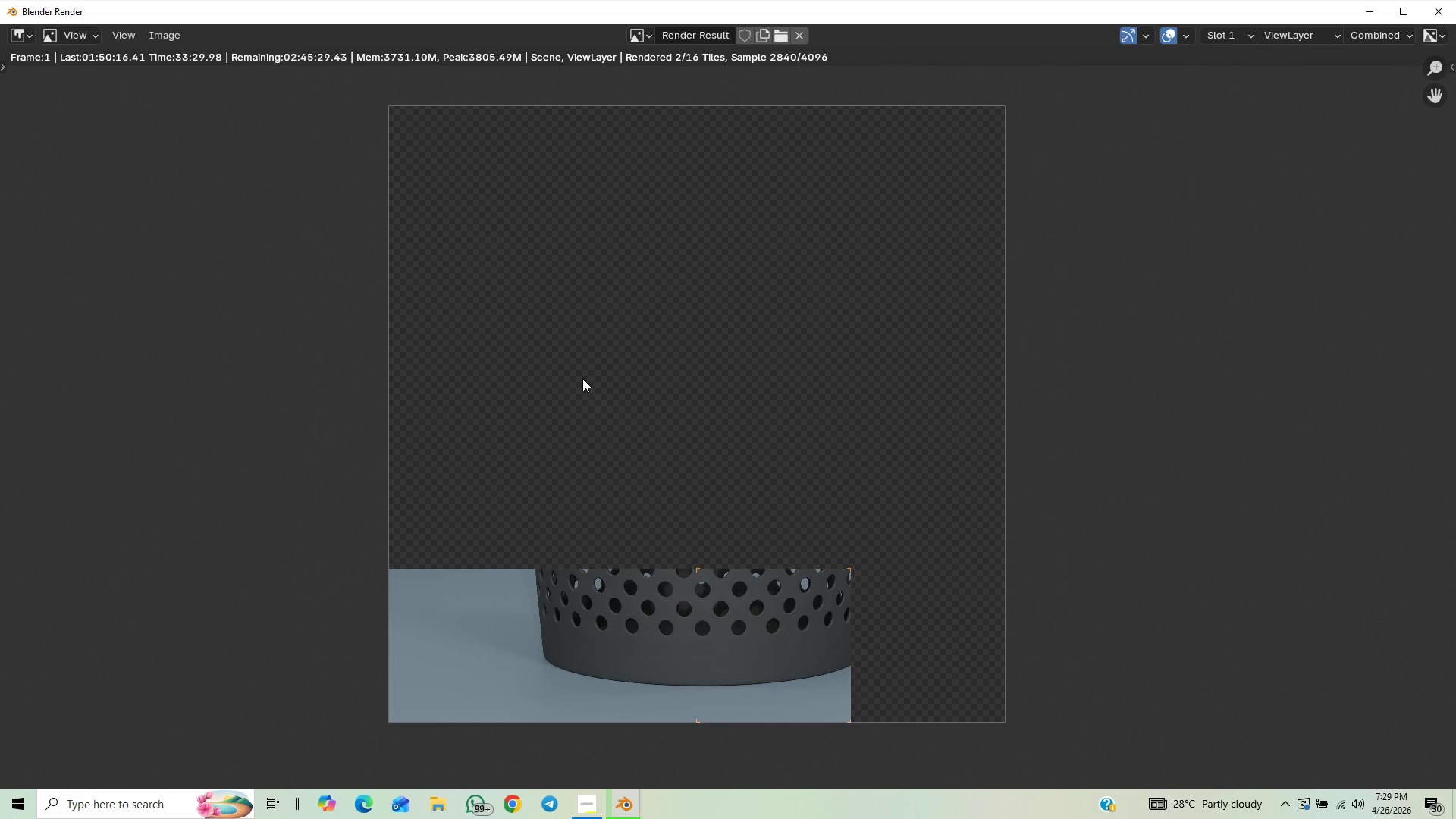 
scroll: coordinate [716, 319], scroll_direction: up, amount: 1.0
 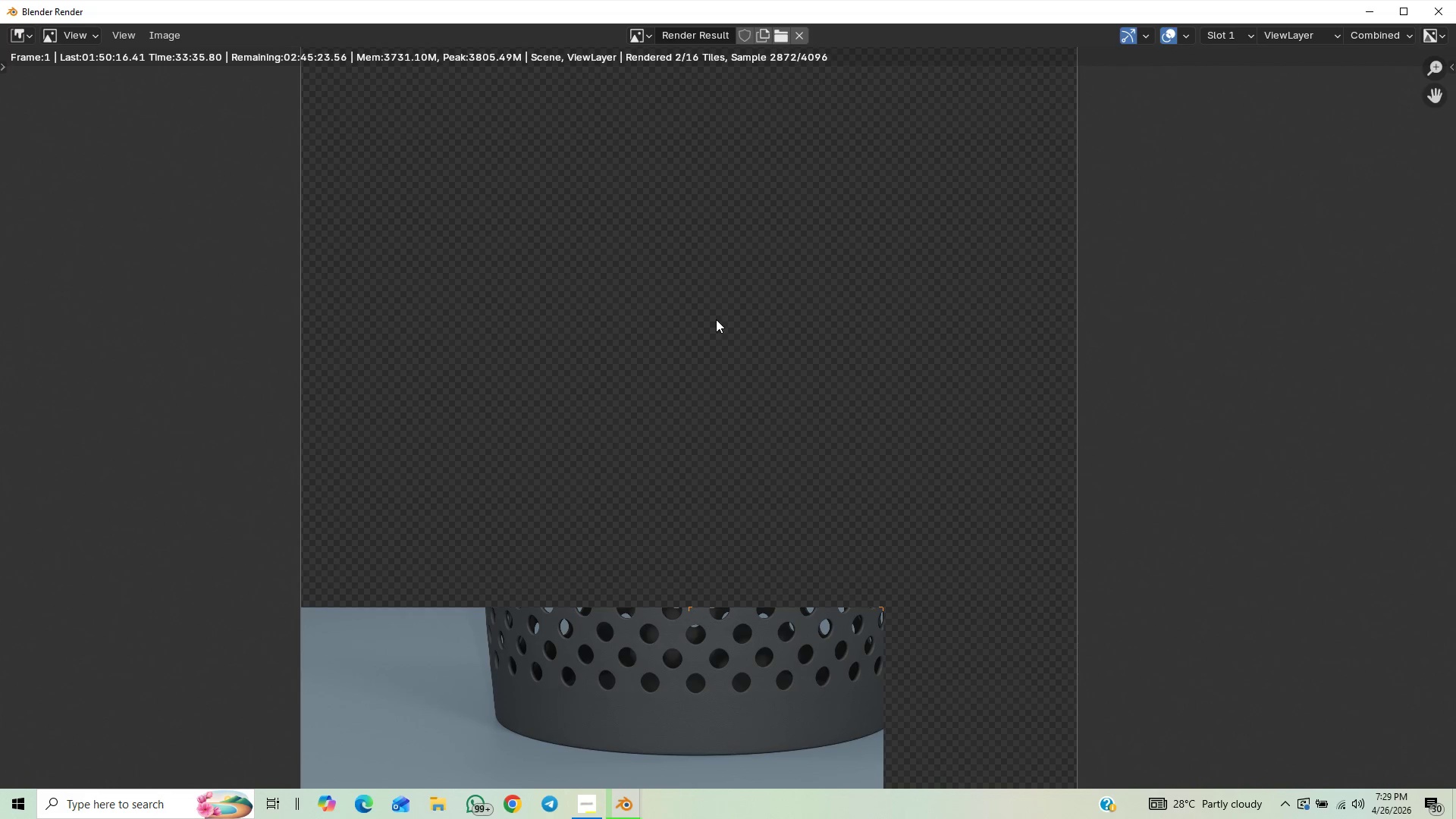 
scroll: coordinate [716, 319], scroll_direction: down, amount: 2.0
 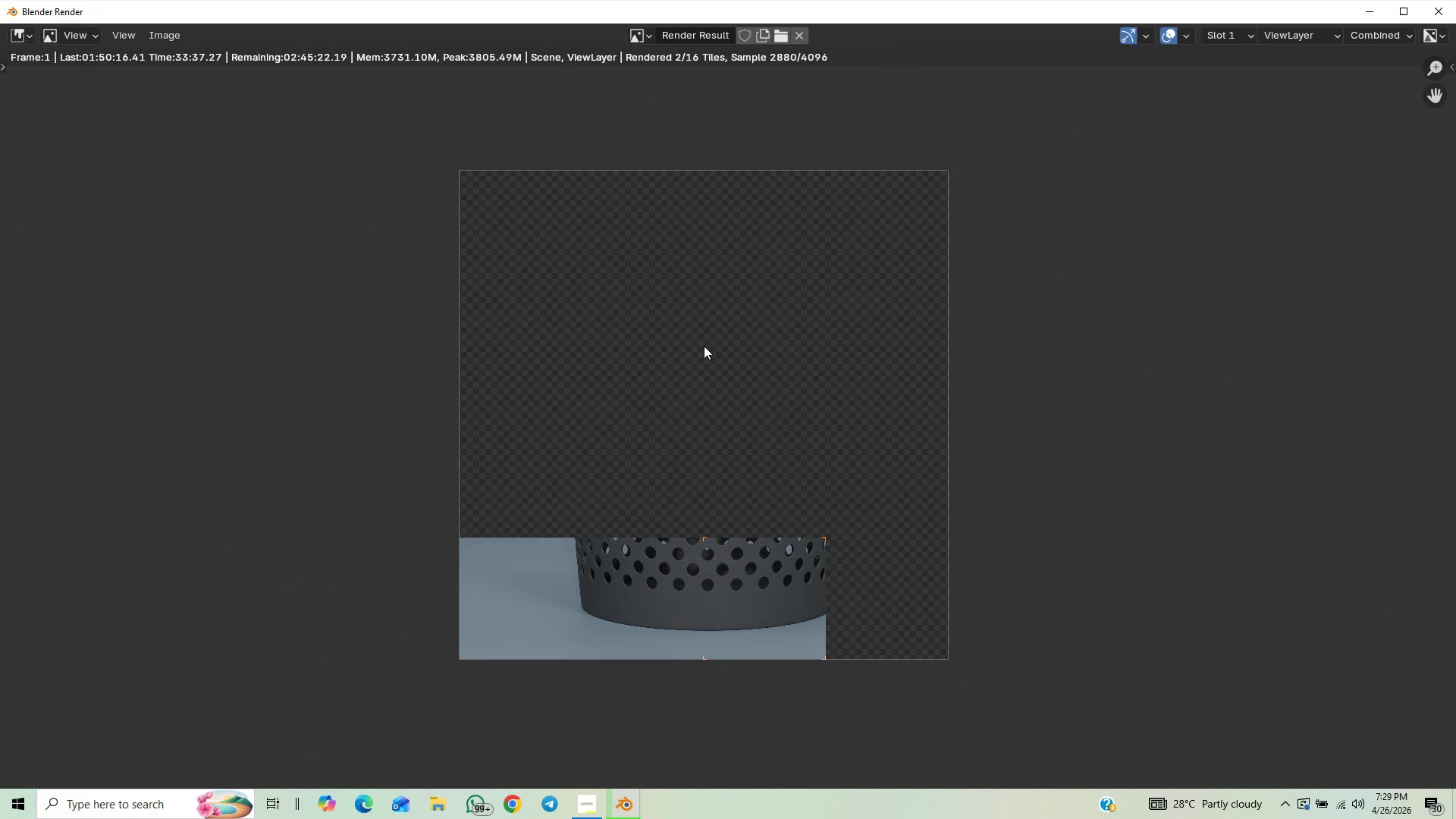 
scroll: coordinate [704, 346], scroll_direction: up, amount: 2.0
 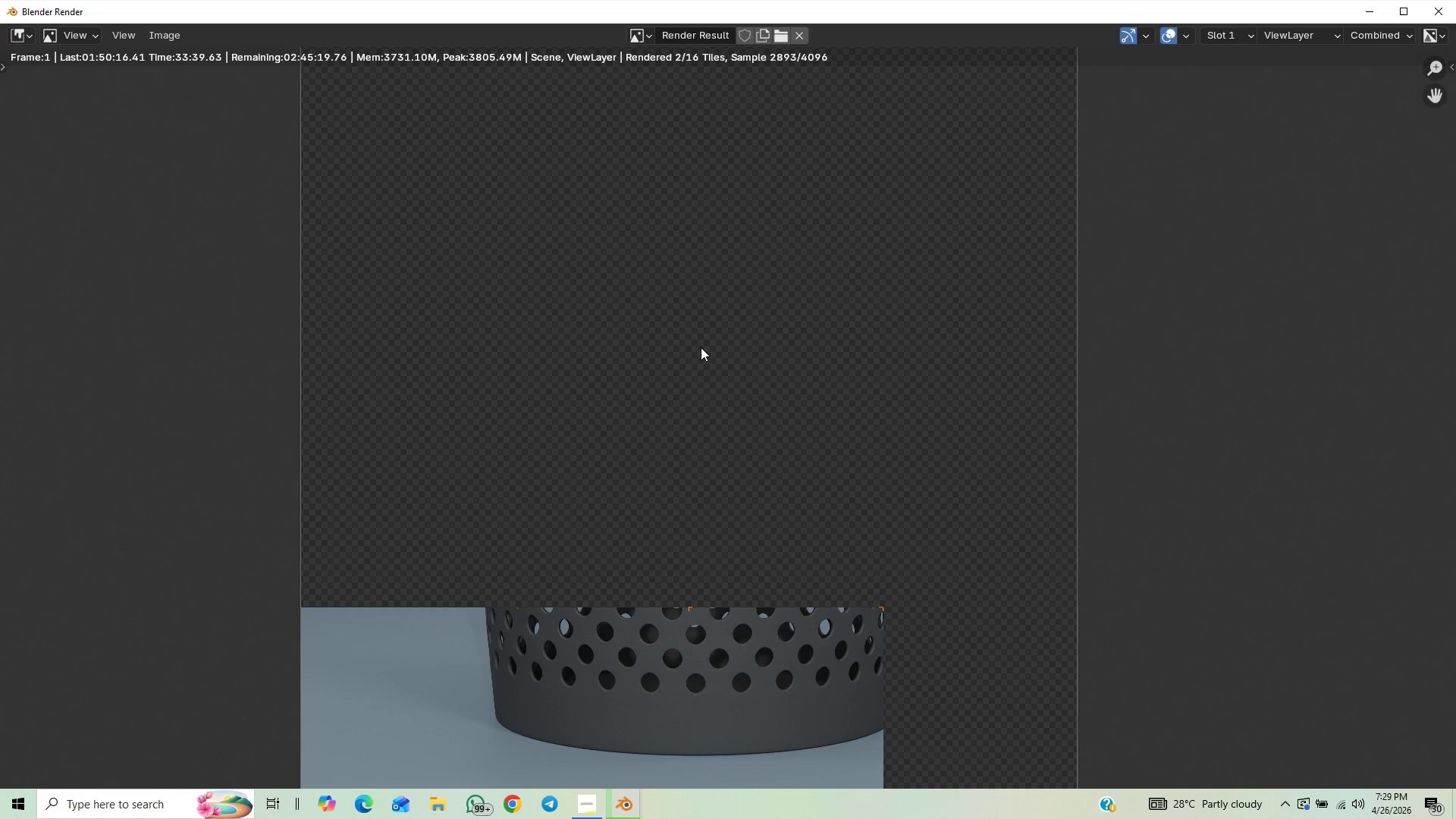 
scroll: coordinate [701, 347], scroll_direction: down, amount: 2.0
 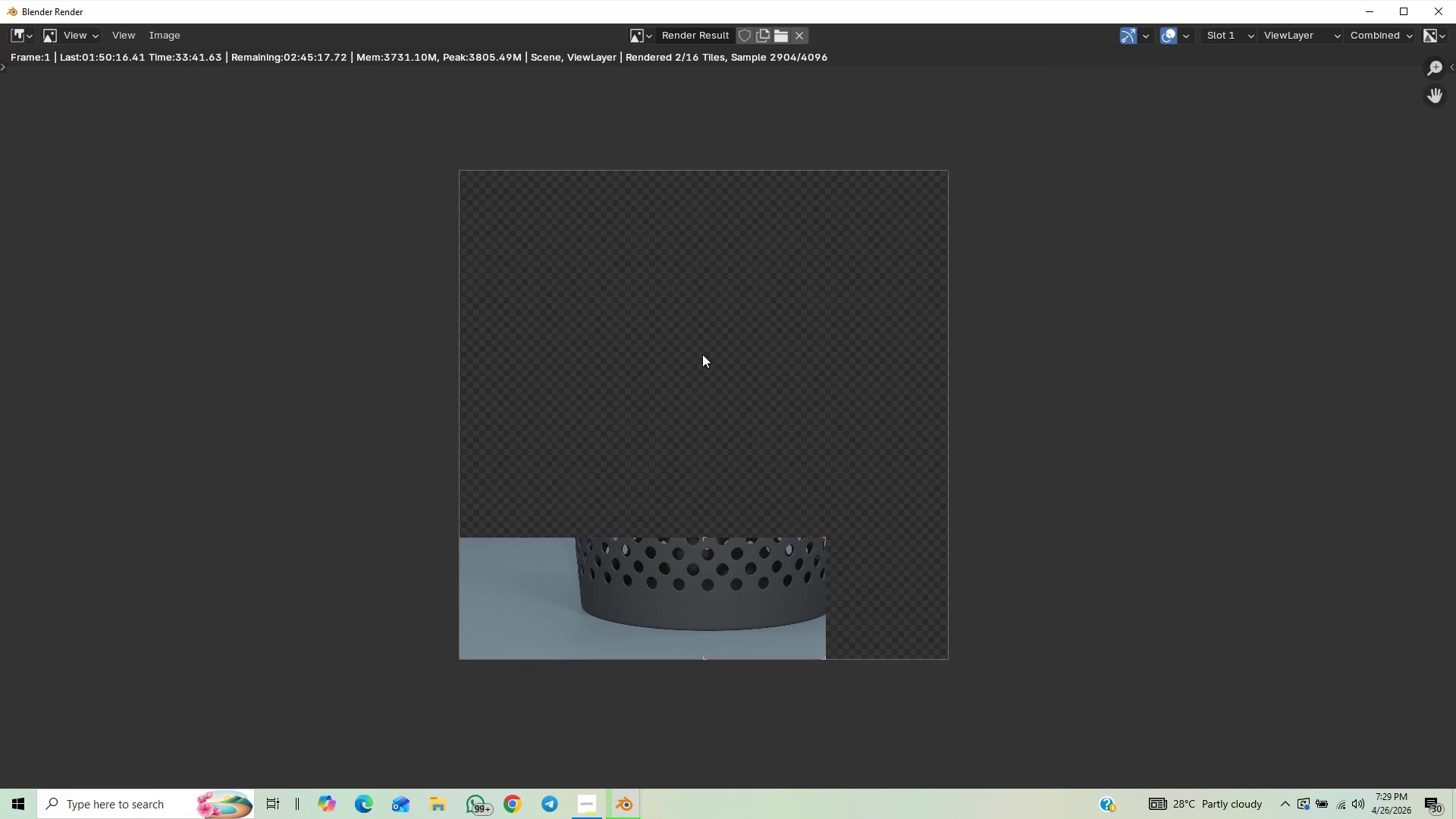 
scroll: coordinate [702, 354], scroll_direction: up, amount: 1.0
 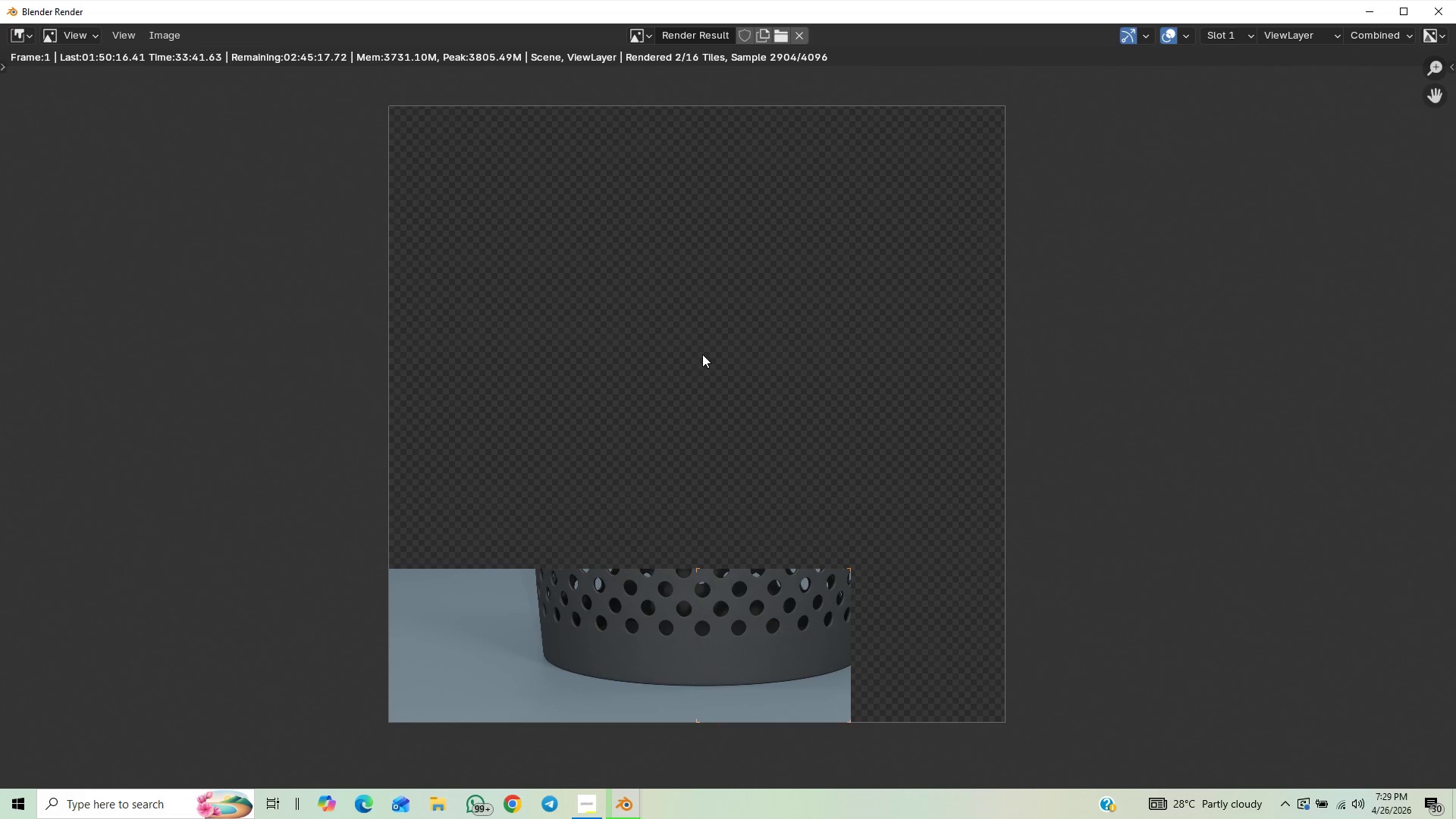 
scroll: coordinate [703, 352], scroll_direction: down, amount: 1.0
 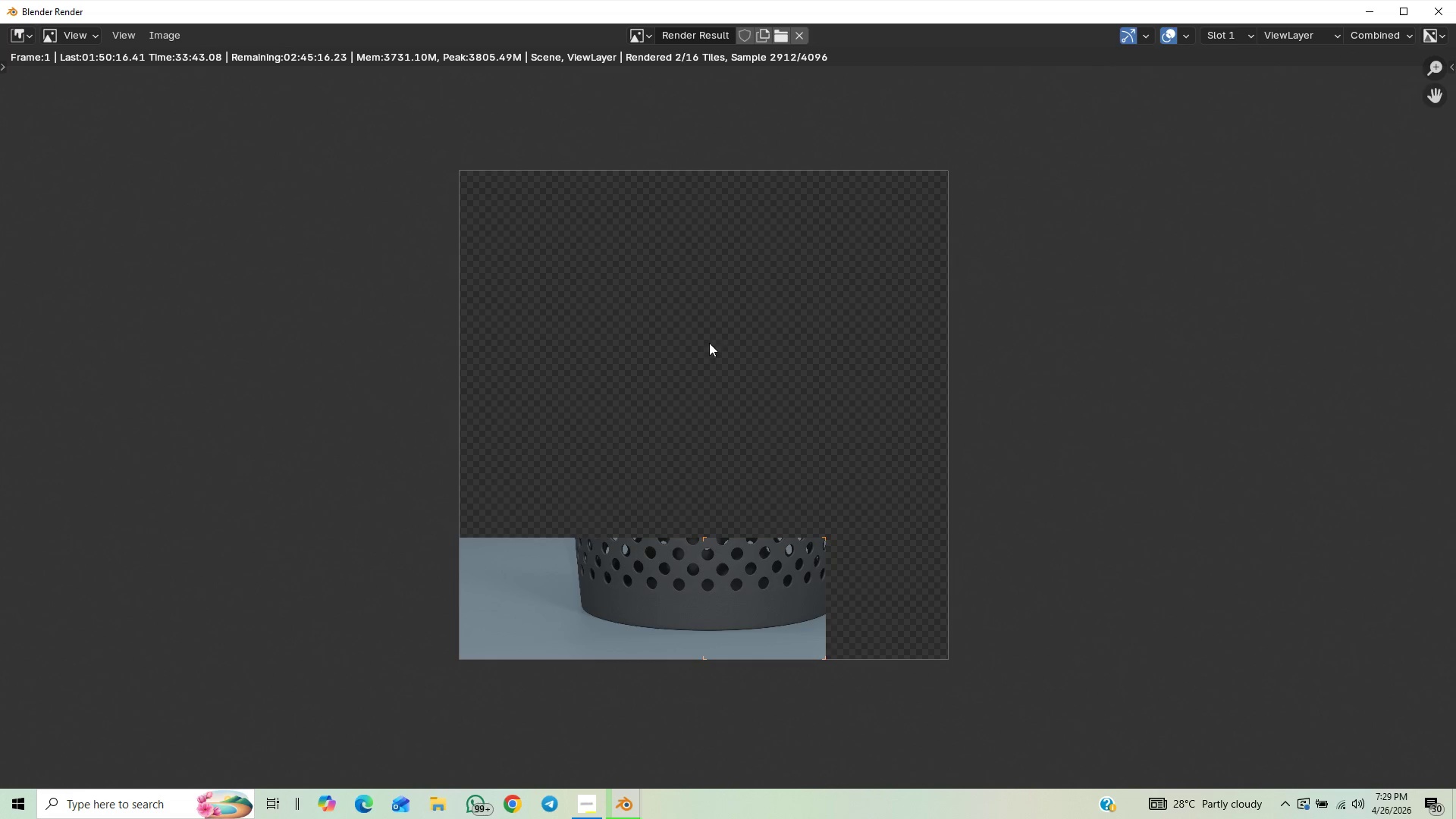 
scroll: coordinate [710, 340], scroll_direction: up, amount: 2.0
 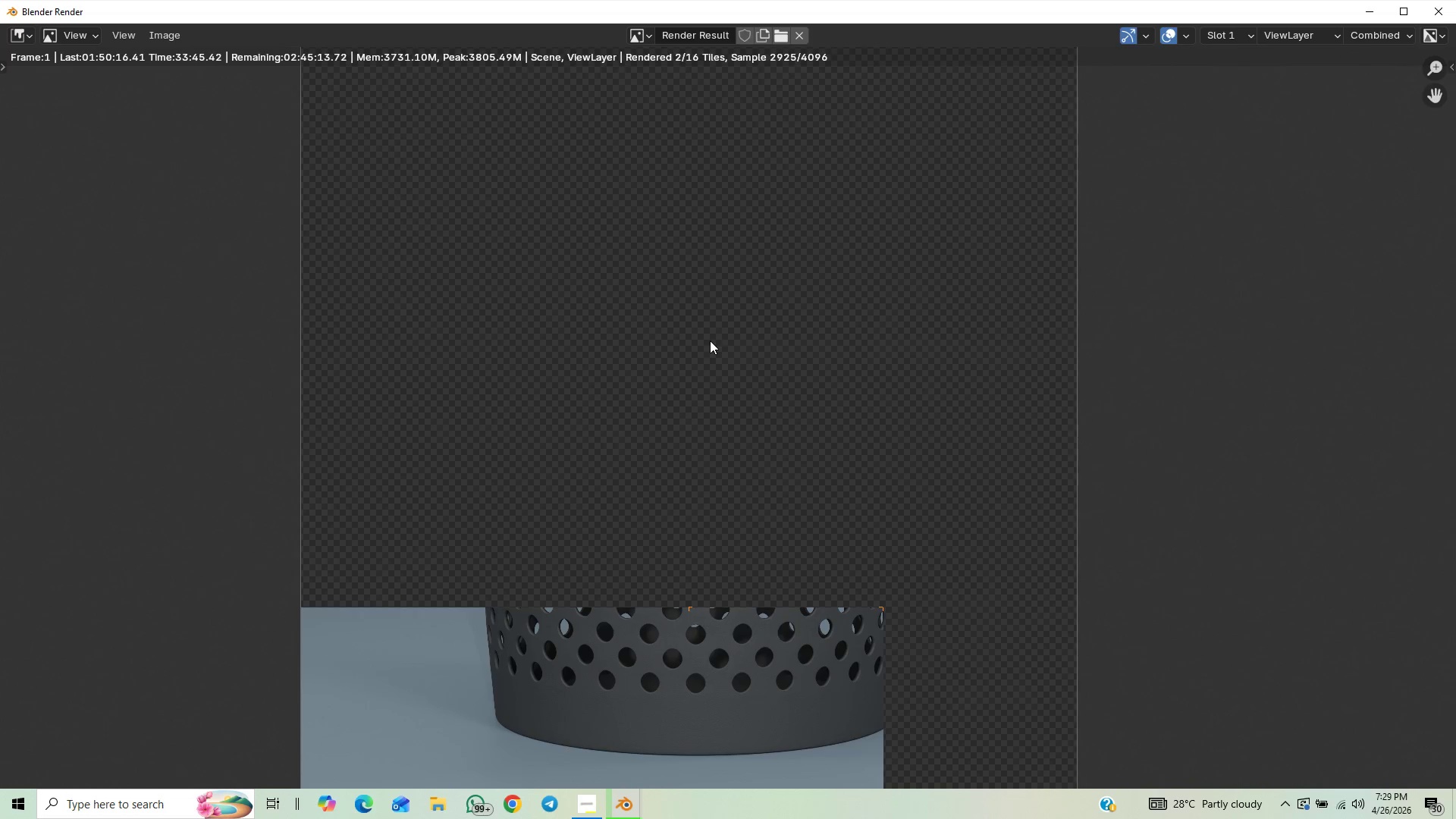 
scroll: coordinate [710, 340], scroll_direction: down, amount: 1.0
 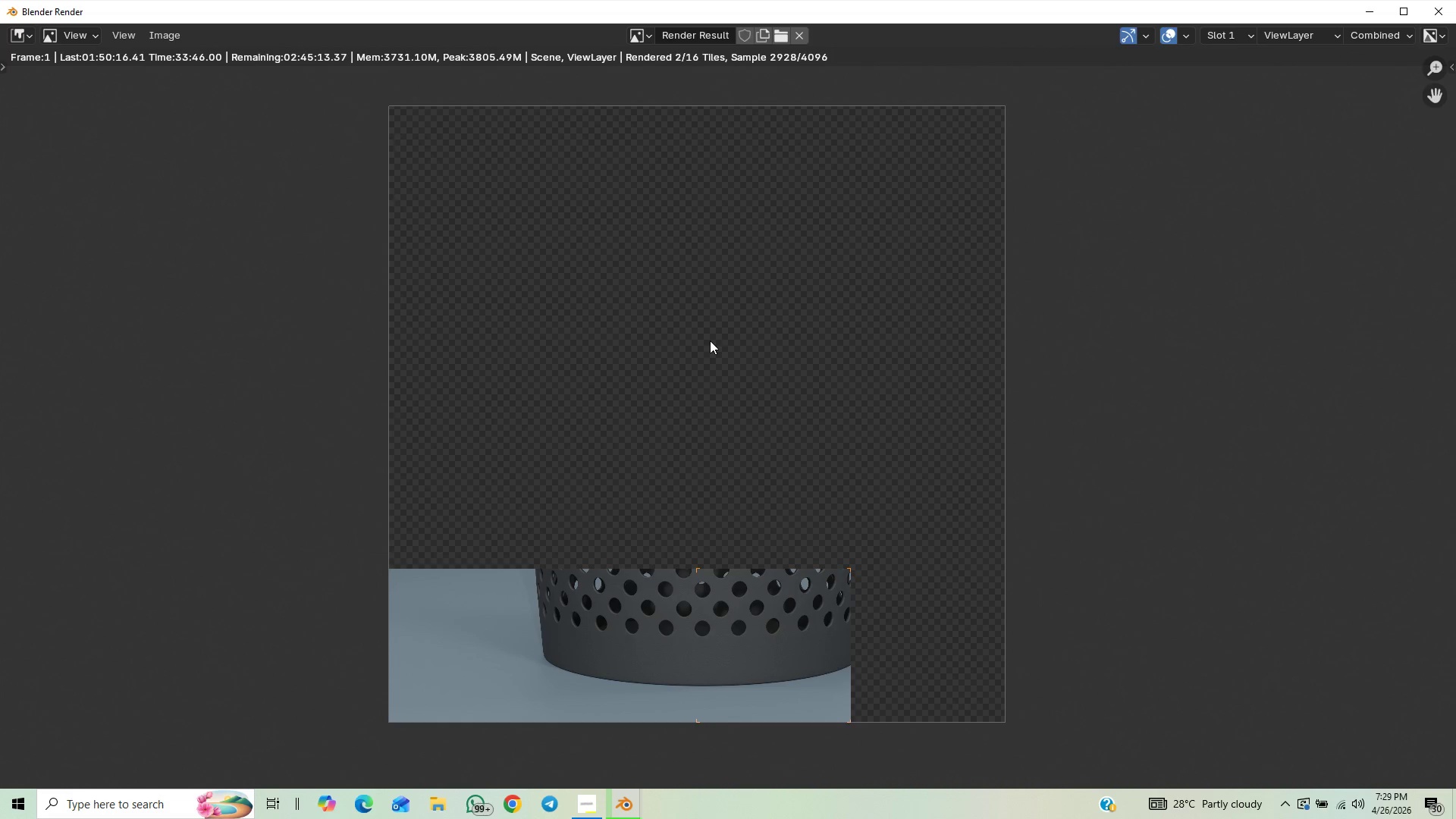 
scroll: coordinate [710, 340], scroll_direction: up, amount: 1.0
 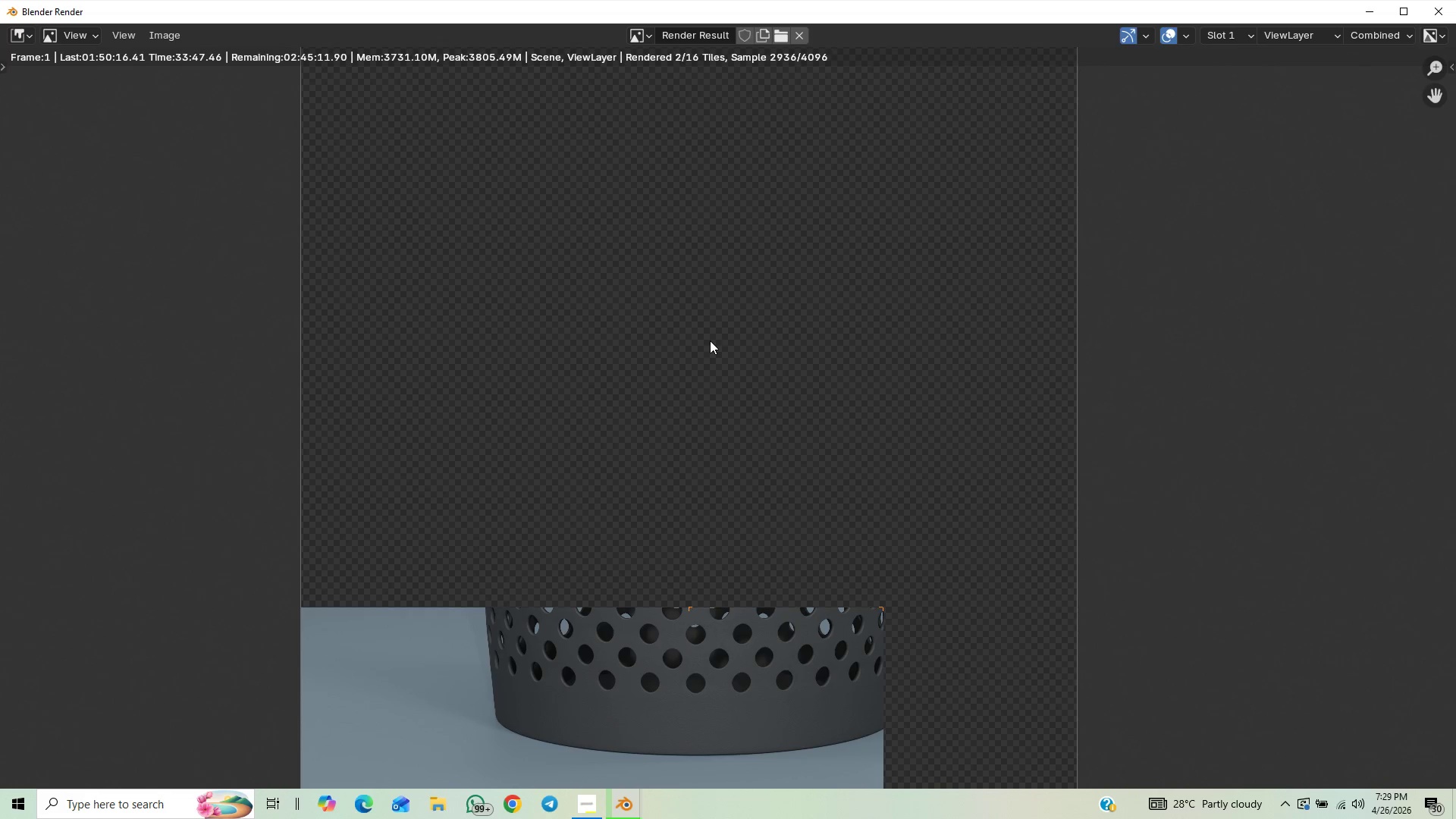 
scroll: coordinate [710, 340], scroll_direction: down, amount: 1.0
 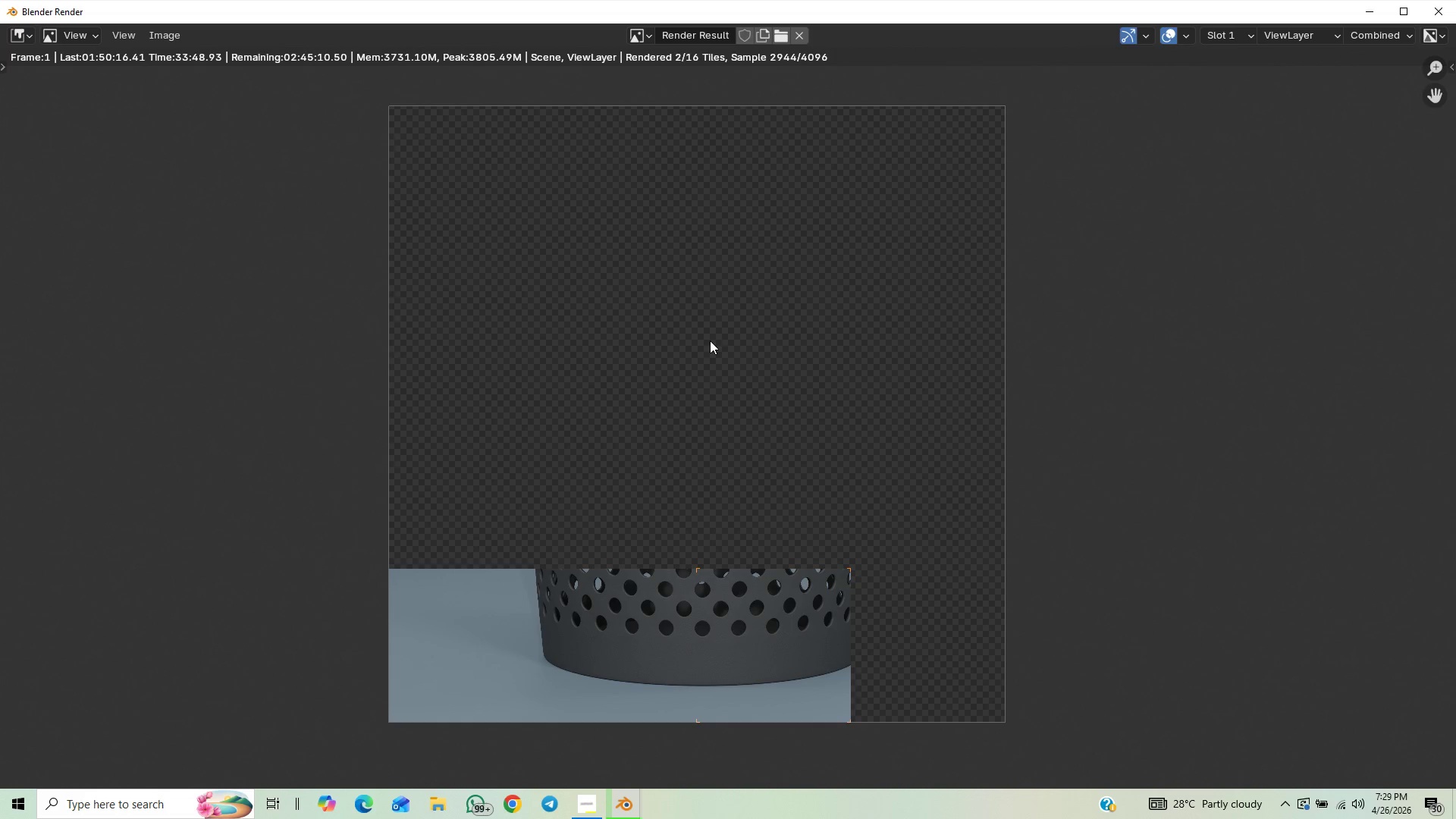 
scroll: coordinate [710, 340], scroll_direction: up, amount: 1.0
 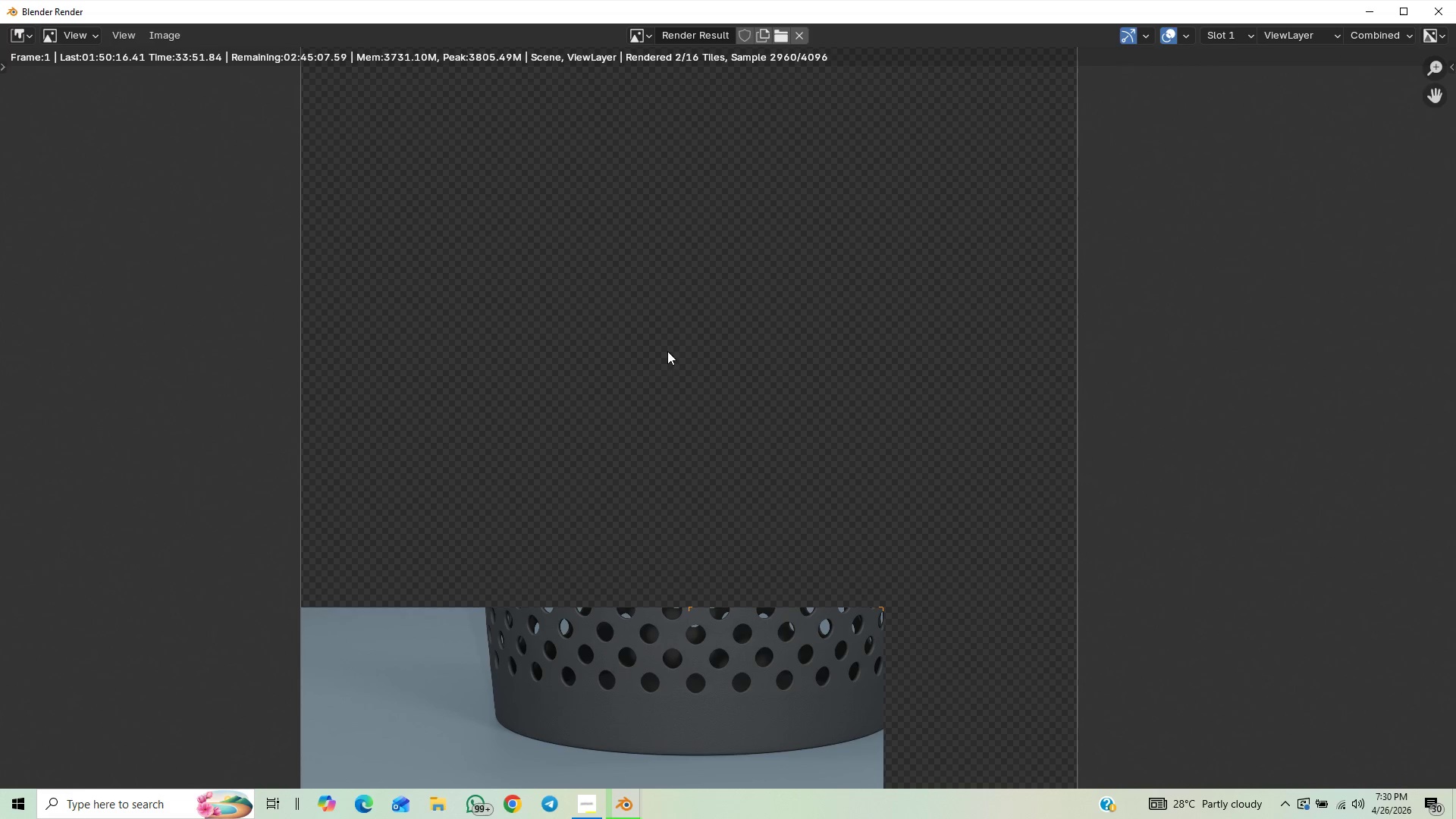 
scroll: coordinate [624, 347], scroll_direction: down, amount: 1.0
 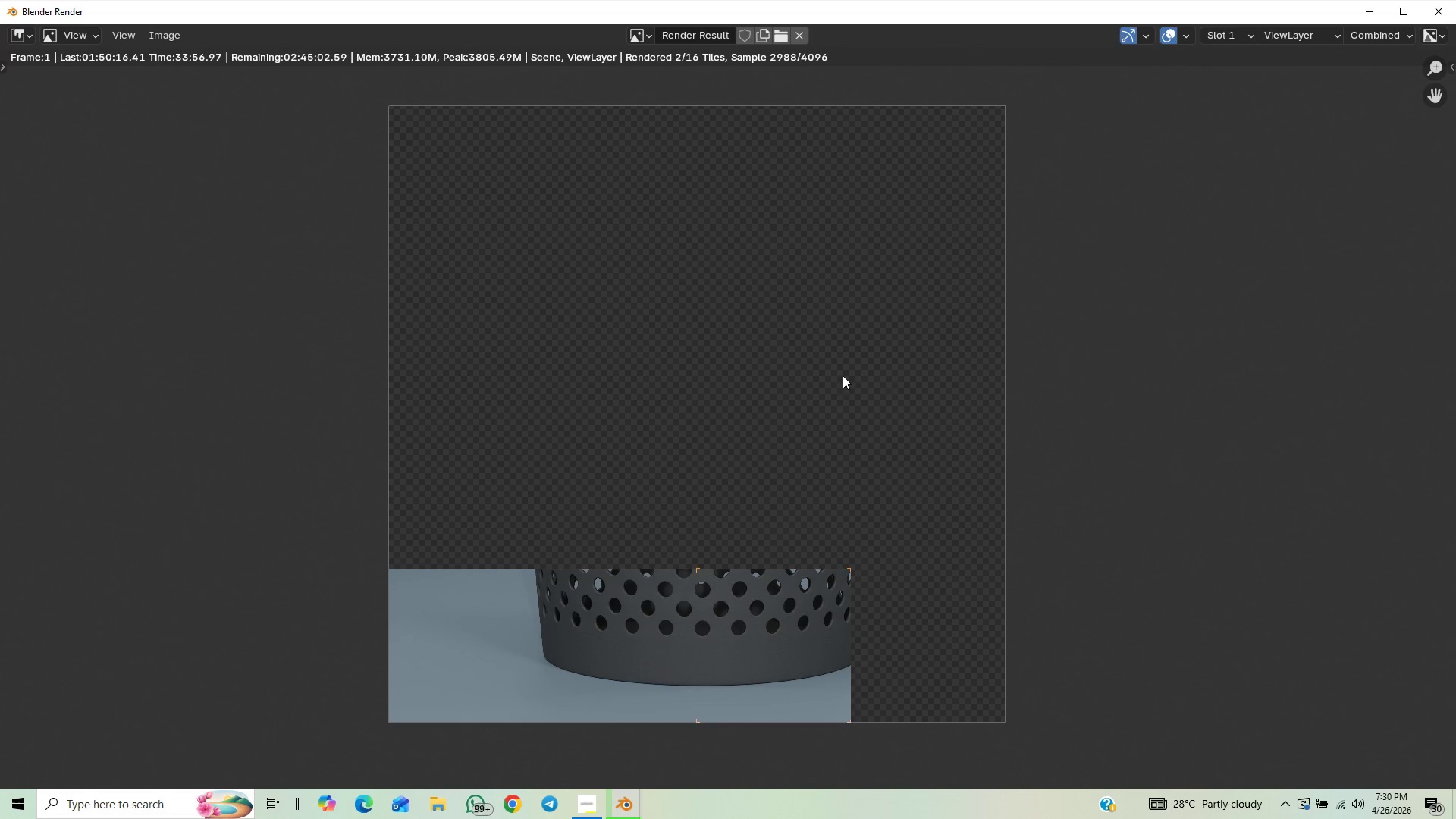 
scroll: coordinate [621, 455], scroll_direction: up, amount: 1.0
 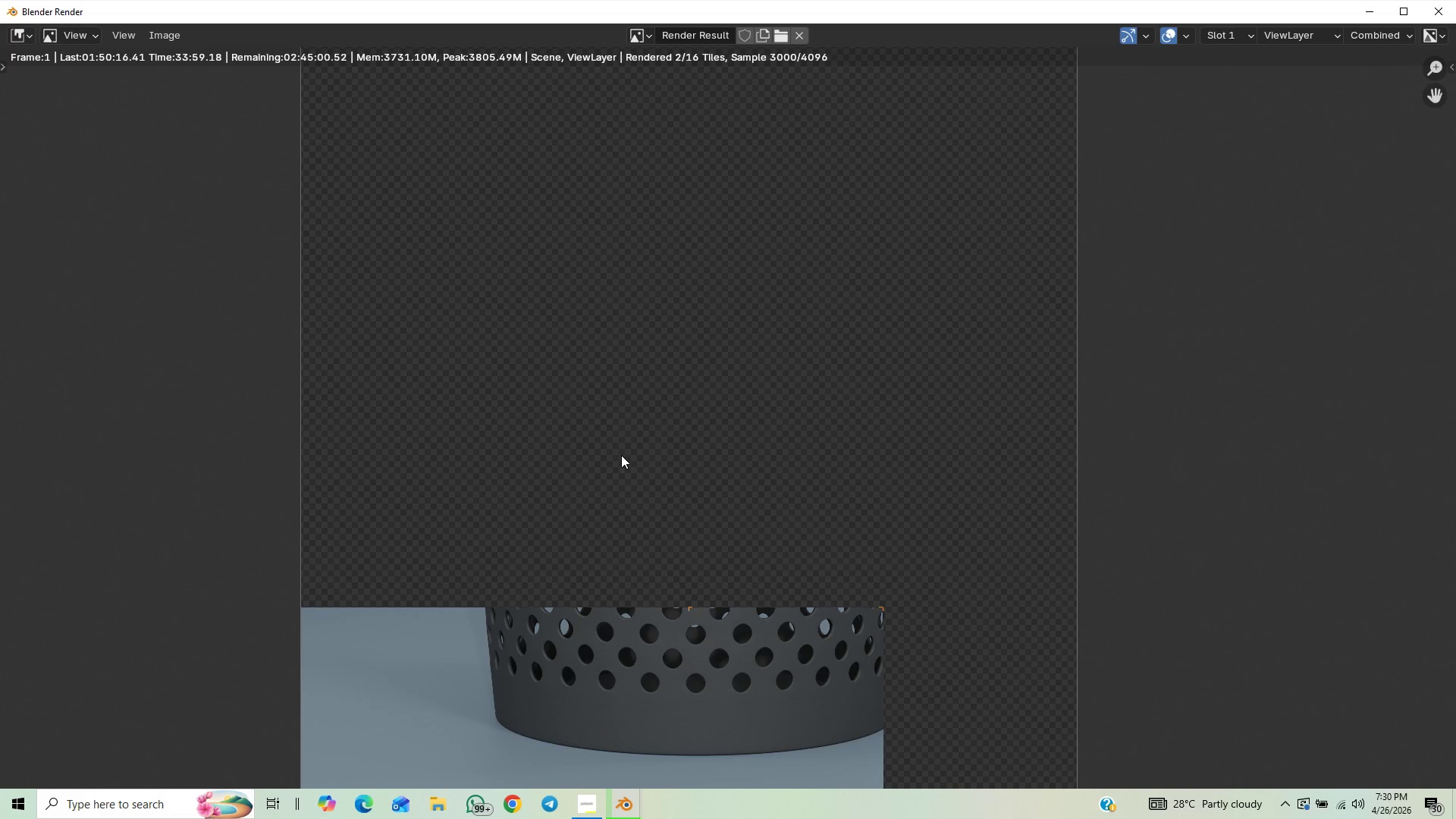 
scroll: coordinate [621, 455], scroll_direction: down, amount: 1.0
 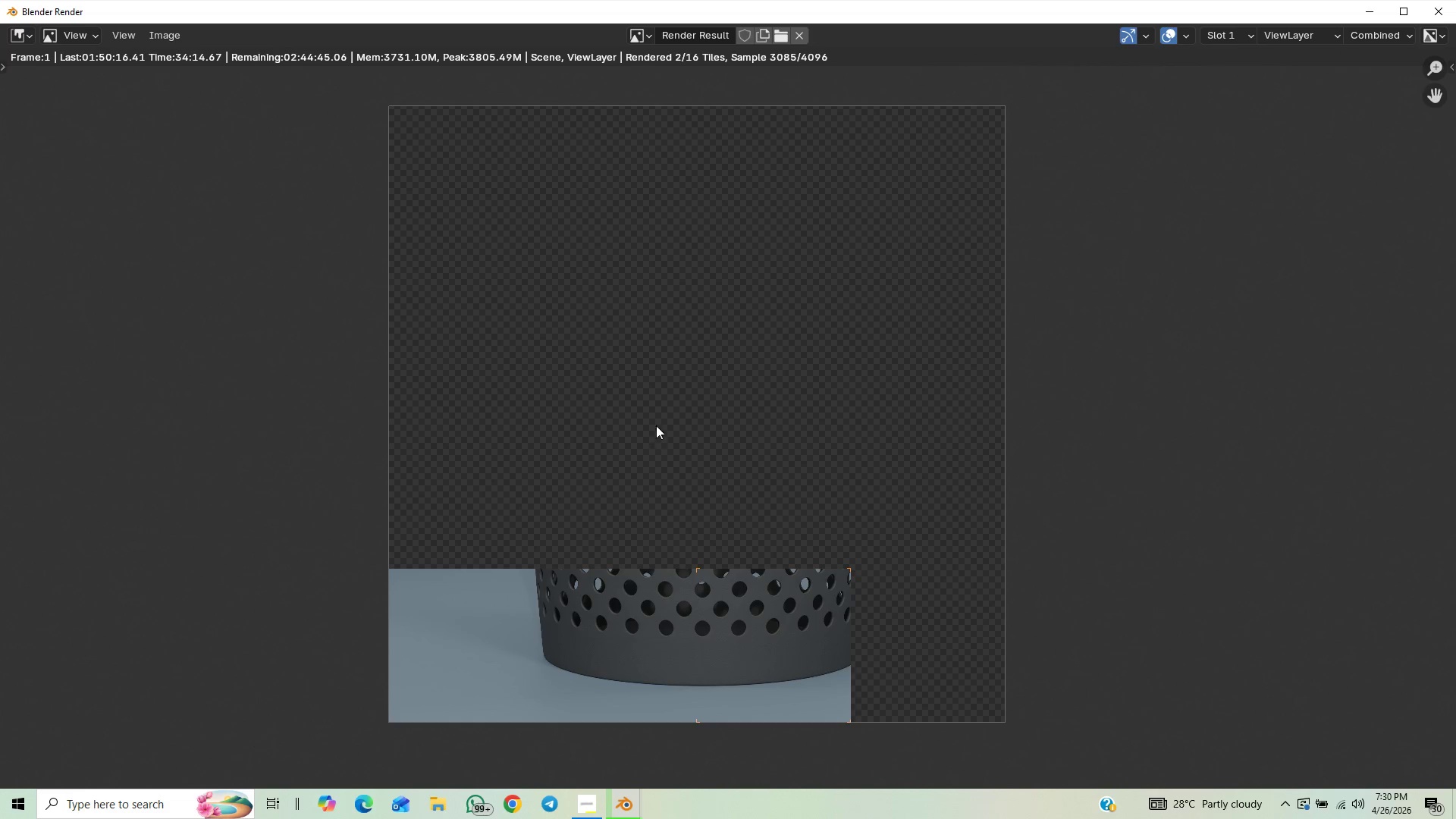 
wait(19.37)
 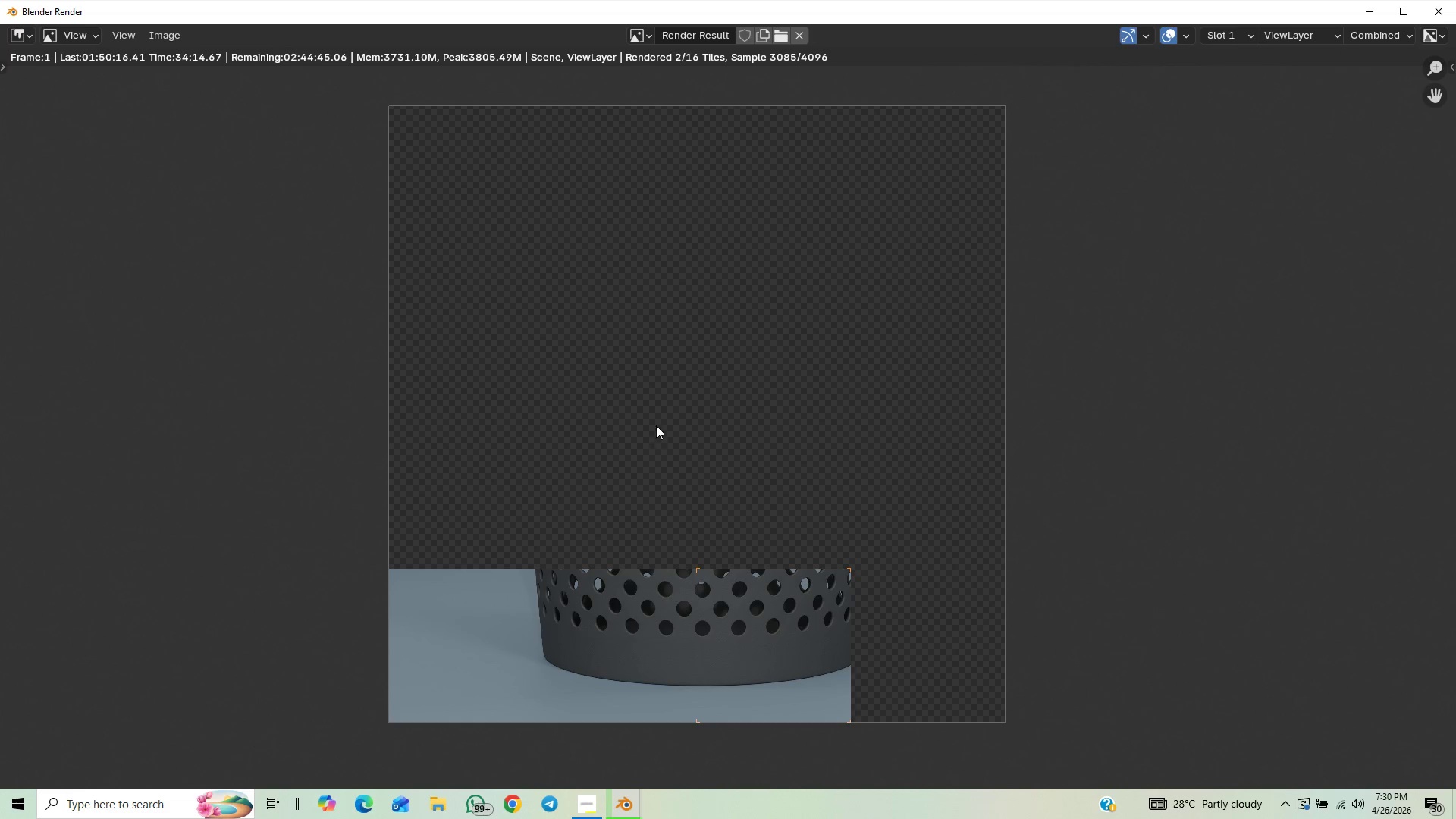 
scroll: coordinate [673, 300], scroll_direction: down, amount: 1.0
 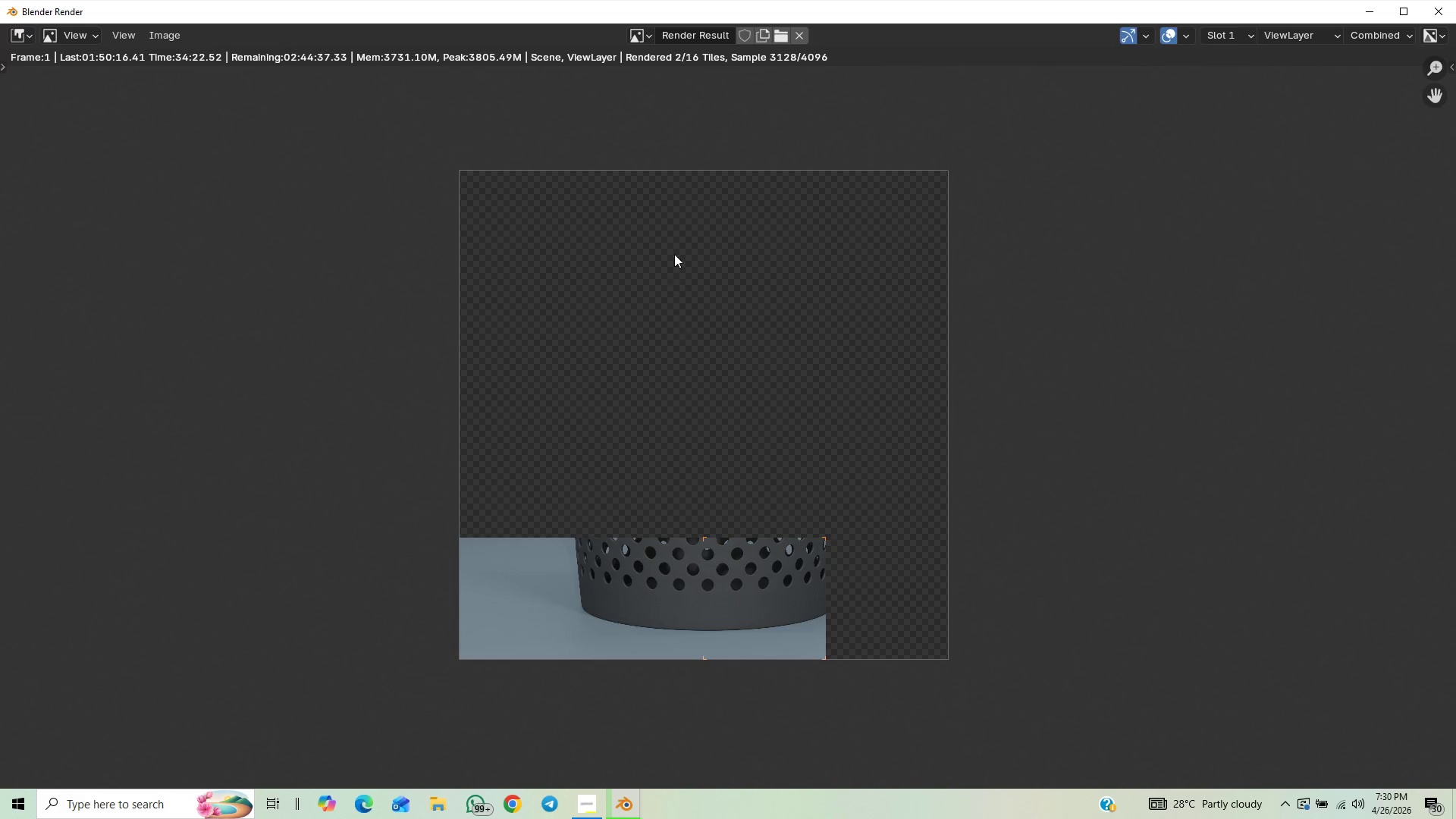 
scroll: coordinate [673, 262], scroll_direction: up, amount: 1.0
 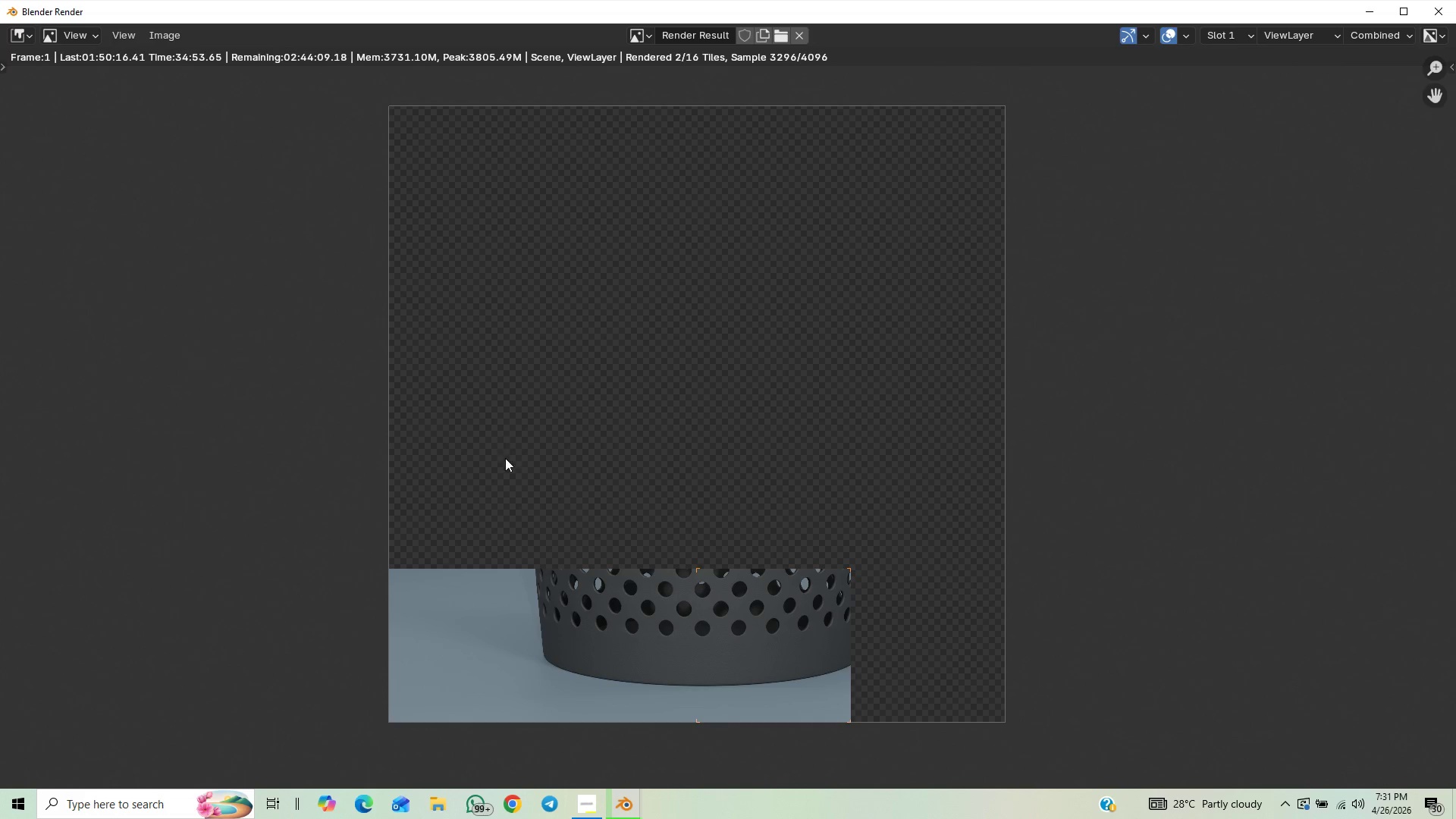 
wait(36.94)
 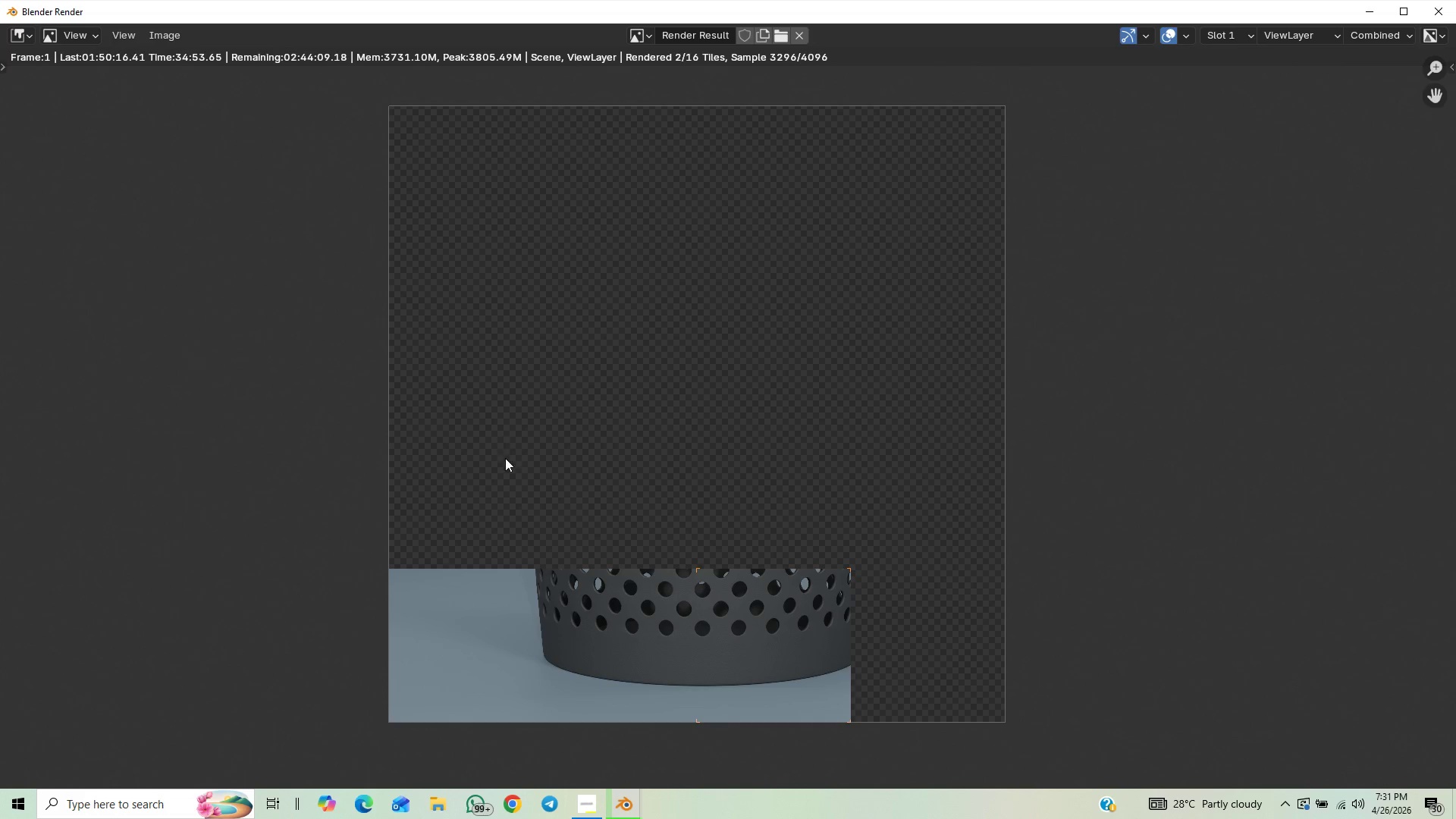 
scroll: coordinate [639, 429], scroll_direction: up, amount: 1.0
 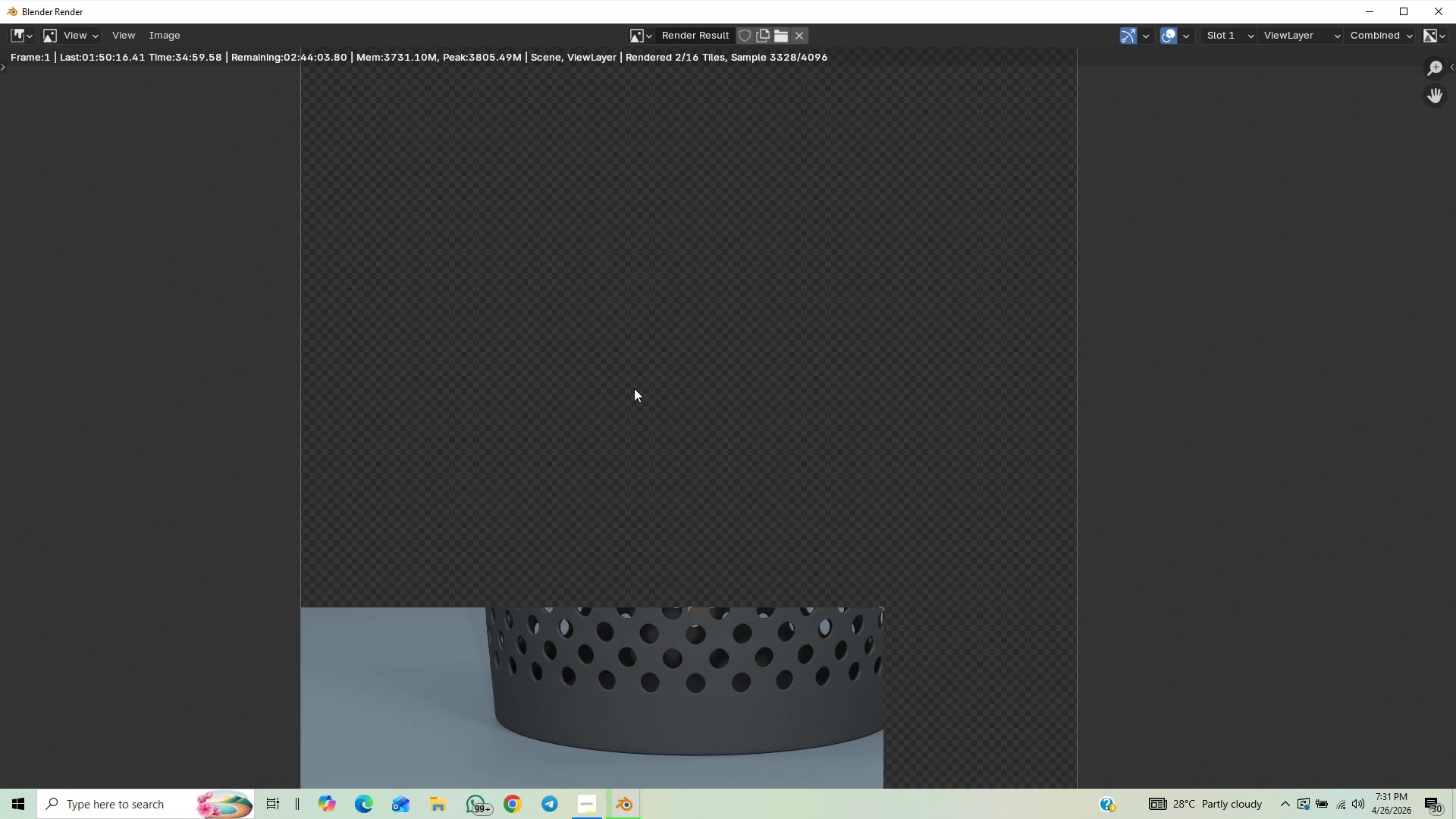 
scroll: coordinate [648, 428], scroll_direction: down, amount: 2.0
 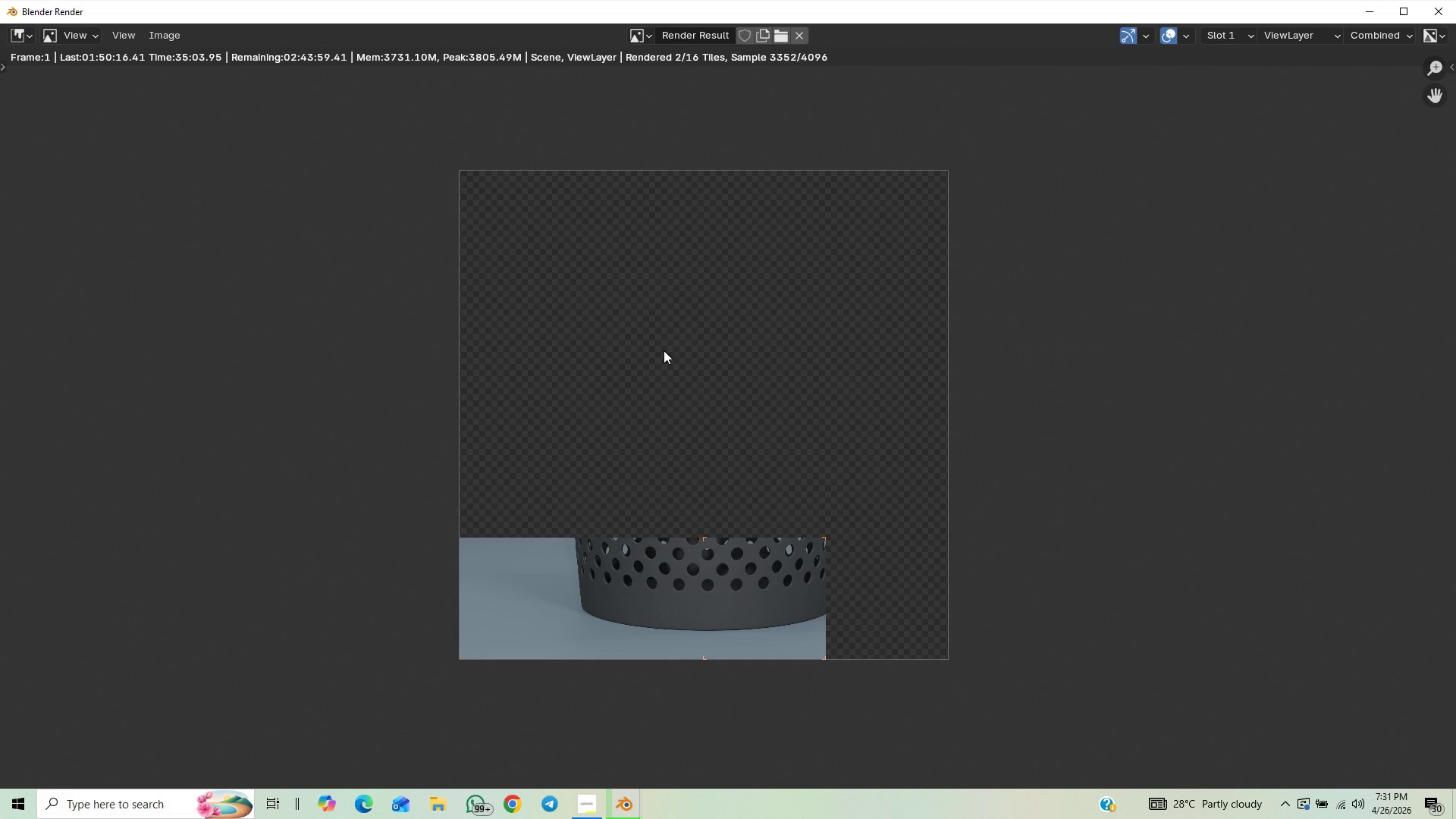 
scroll: coordinate [663, 356], scroll_direction: up, amount: 2.0
 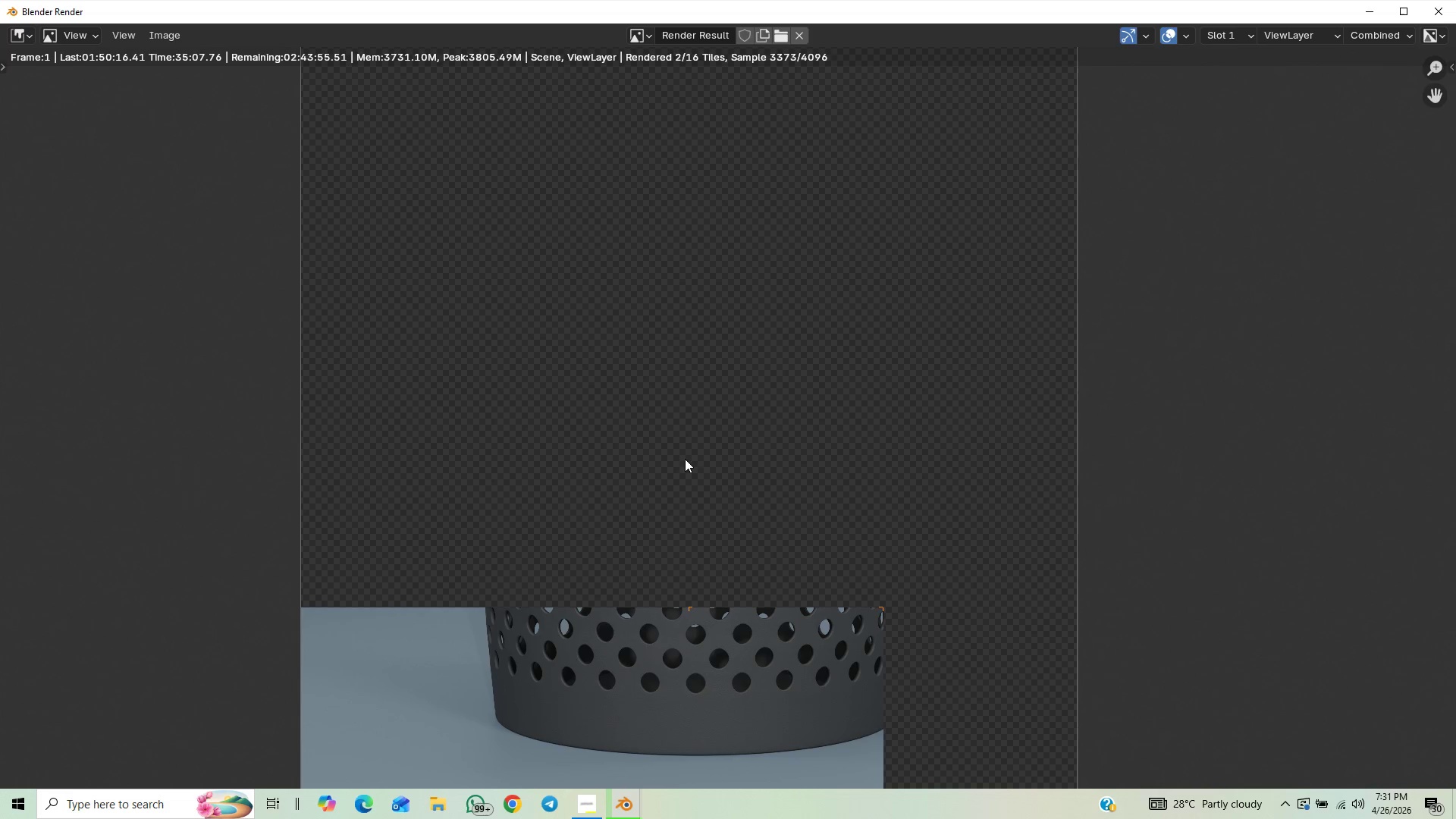 
scroll: coordinate [682, 449], scroll_direction: down, amount: 1.0
 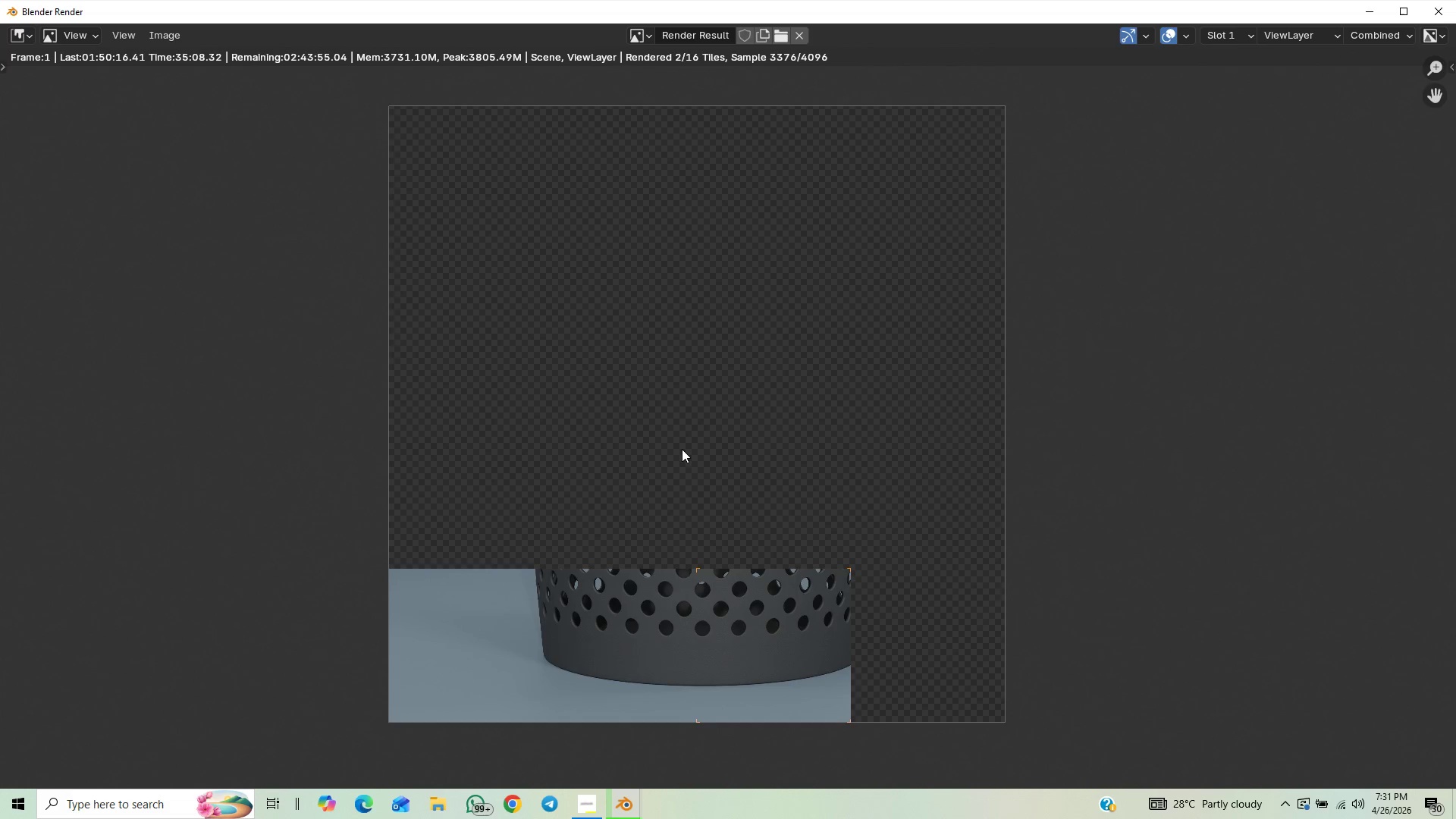 
scroll: coordinate [682, 449], scroll_direction: up, amount: 1.0
 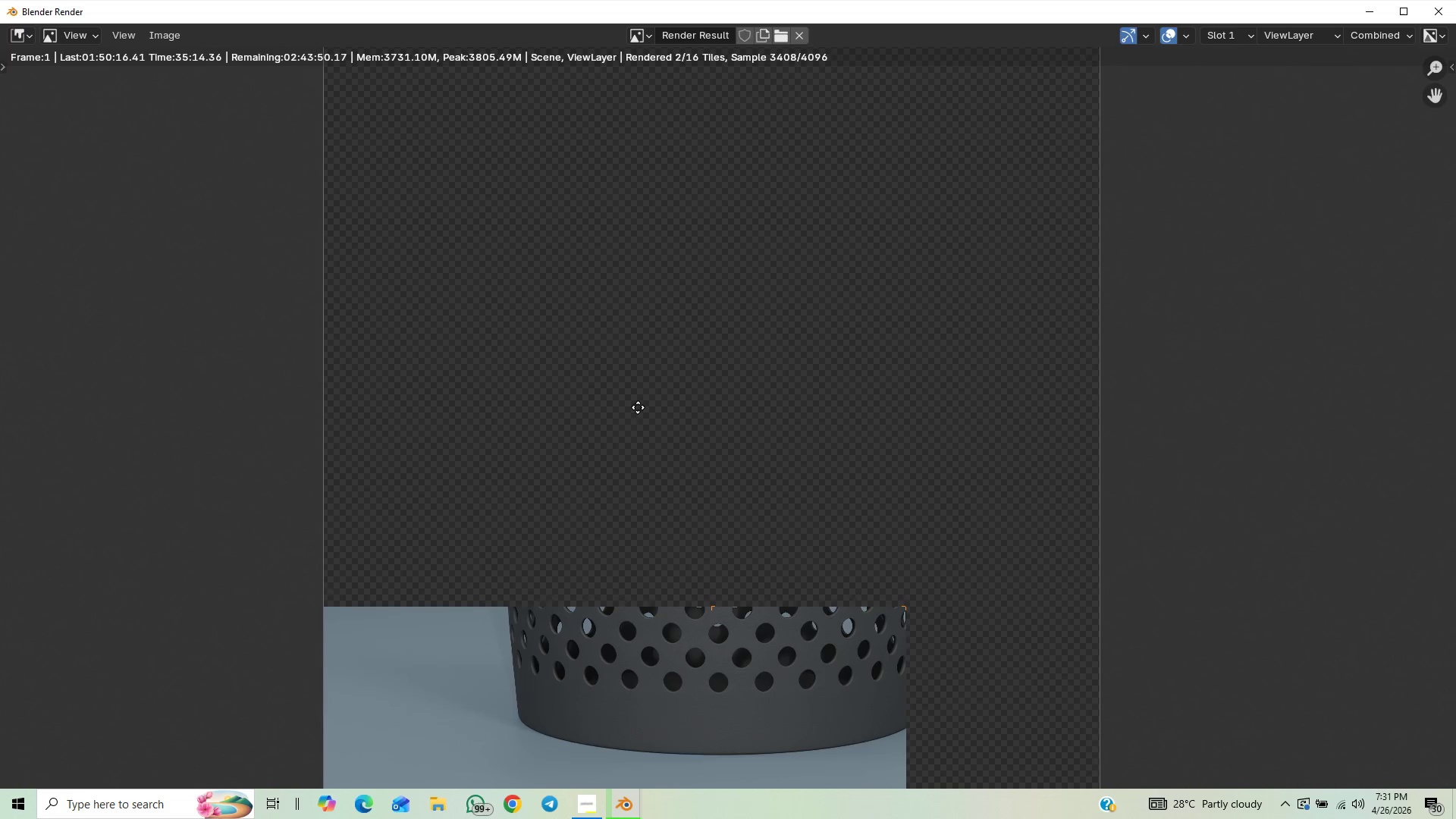 
wait(6.98)
 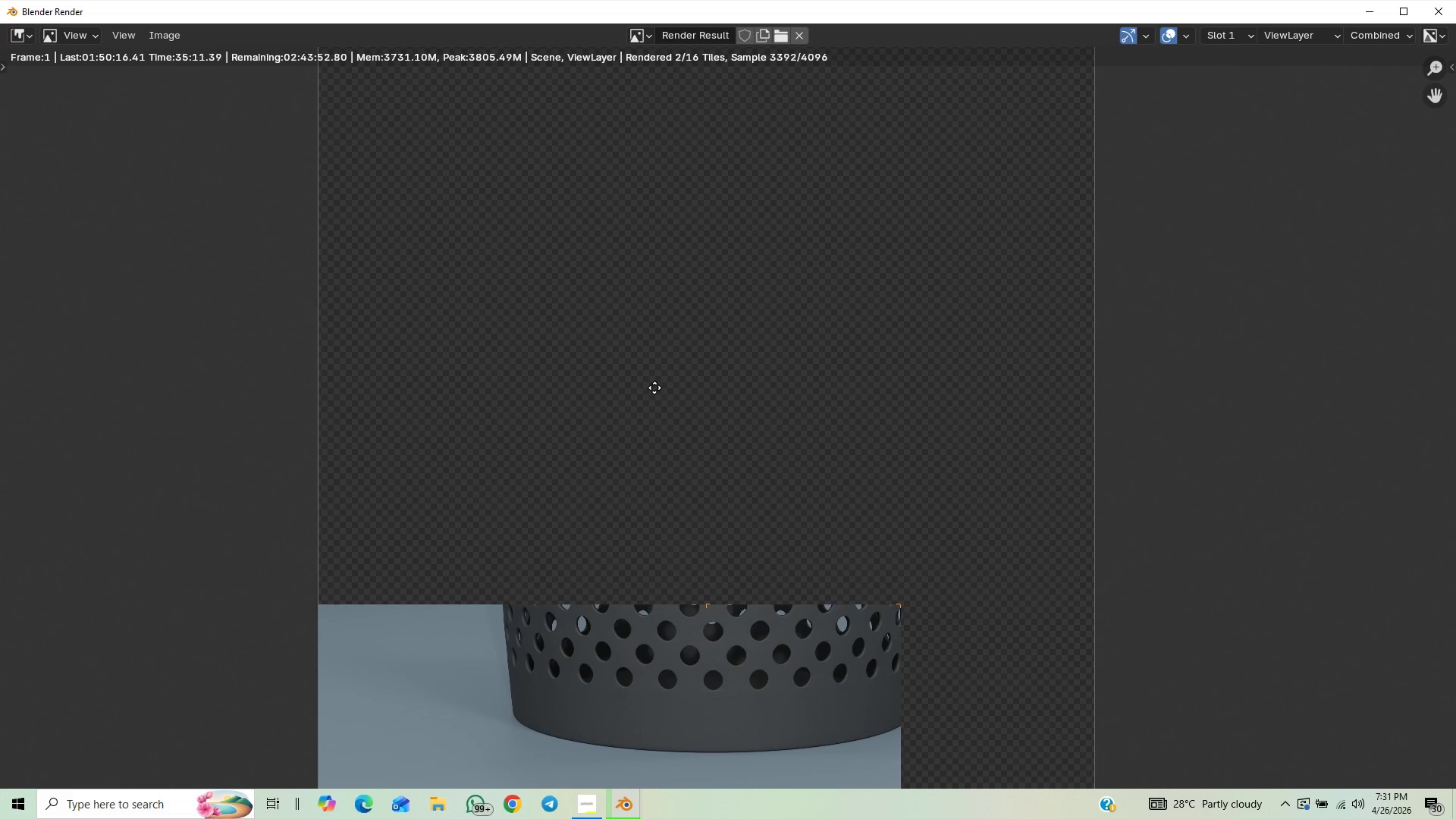 
scroll: coordinate [615, 488], scroll_direction: down, amount: 1.0
 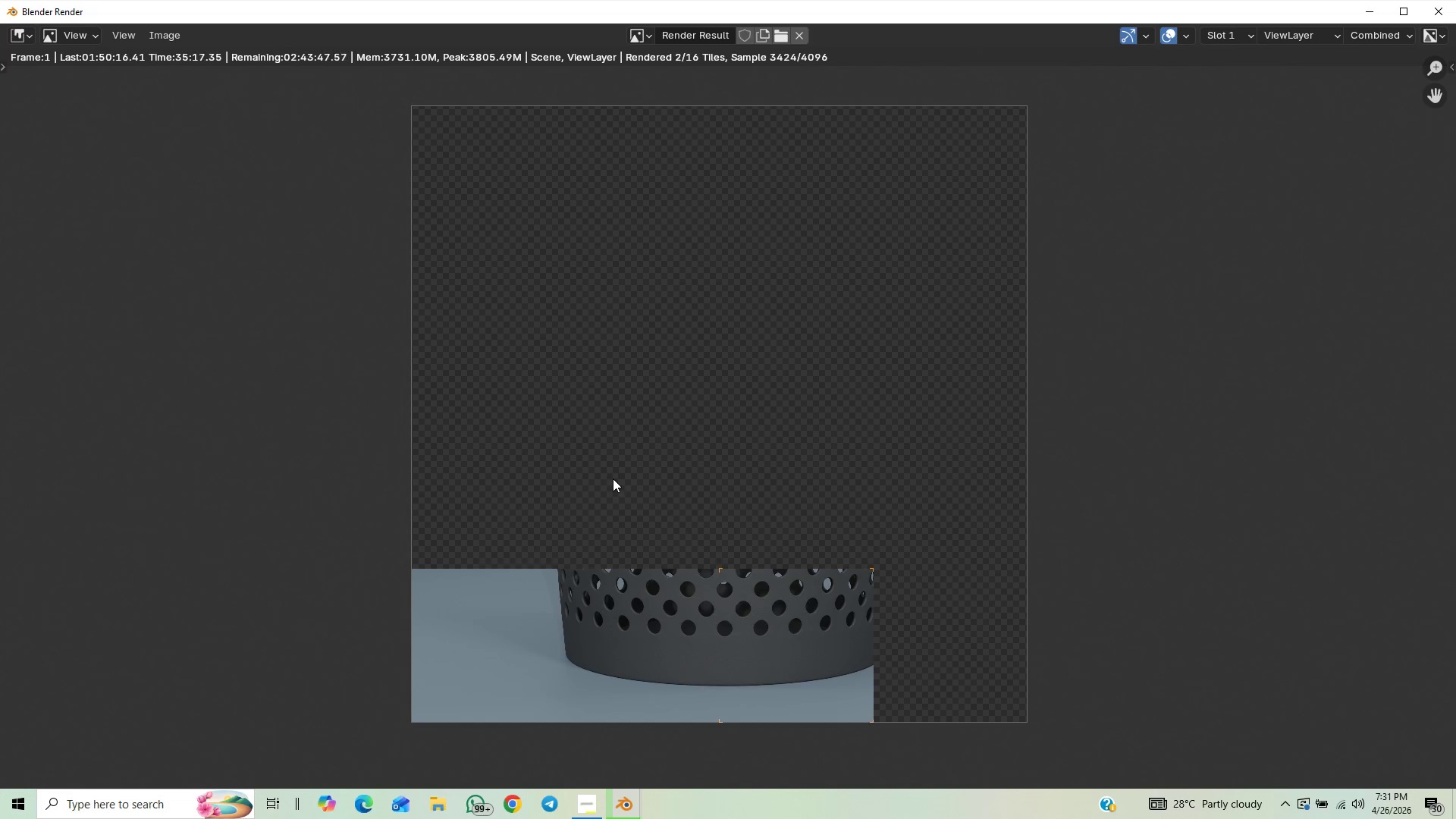 
scroll: coordinate [613, 479], scroll_direction: up, amount: 1.0
 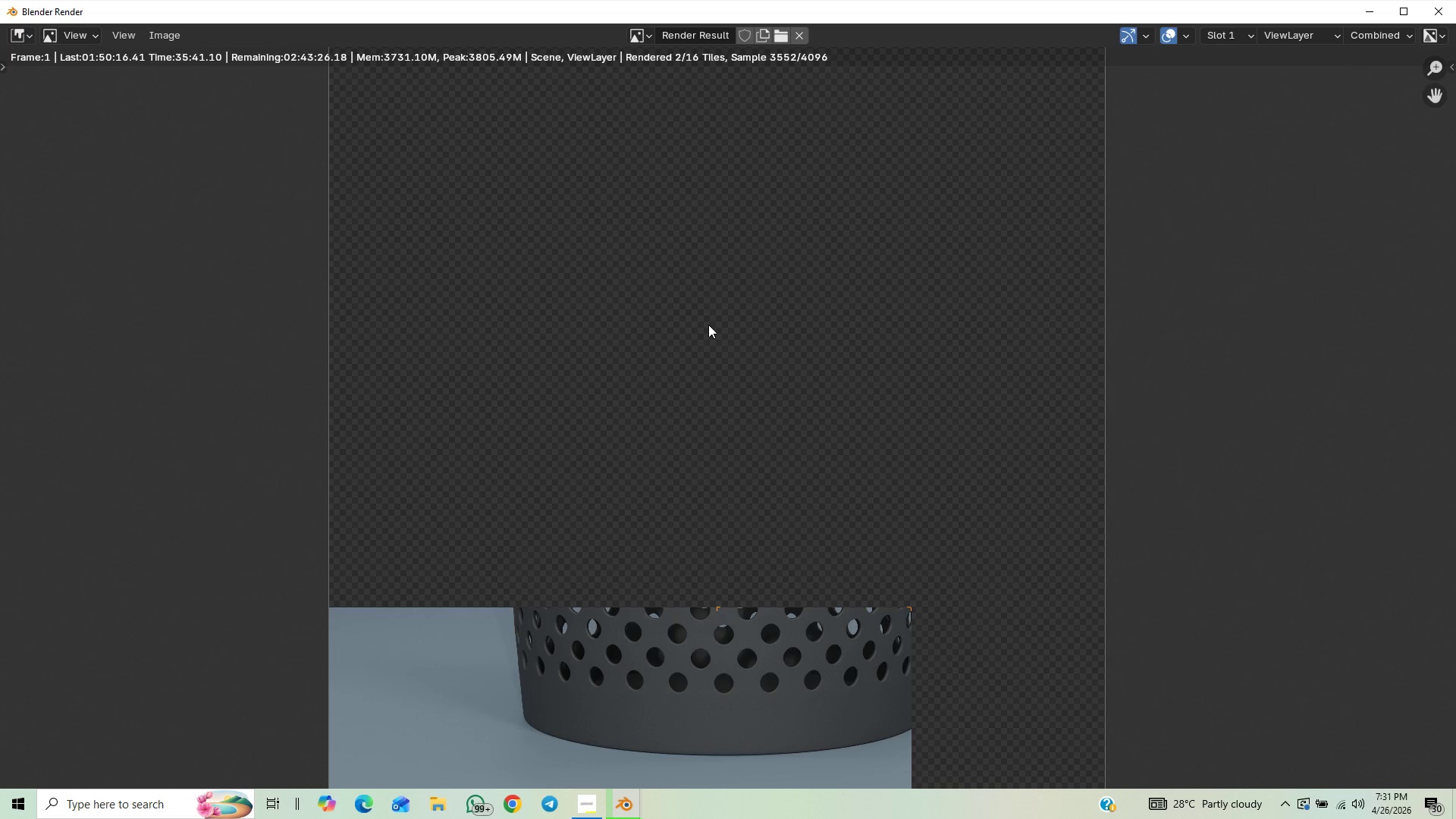 
wait(30.04)
 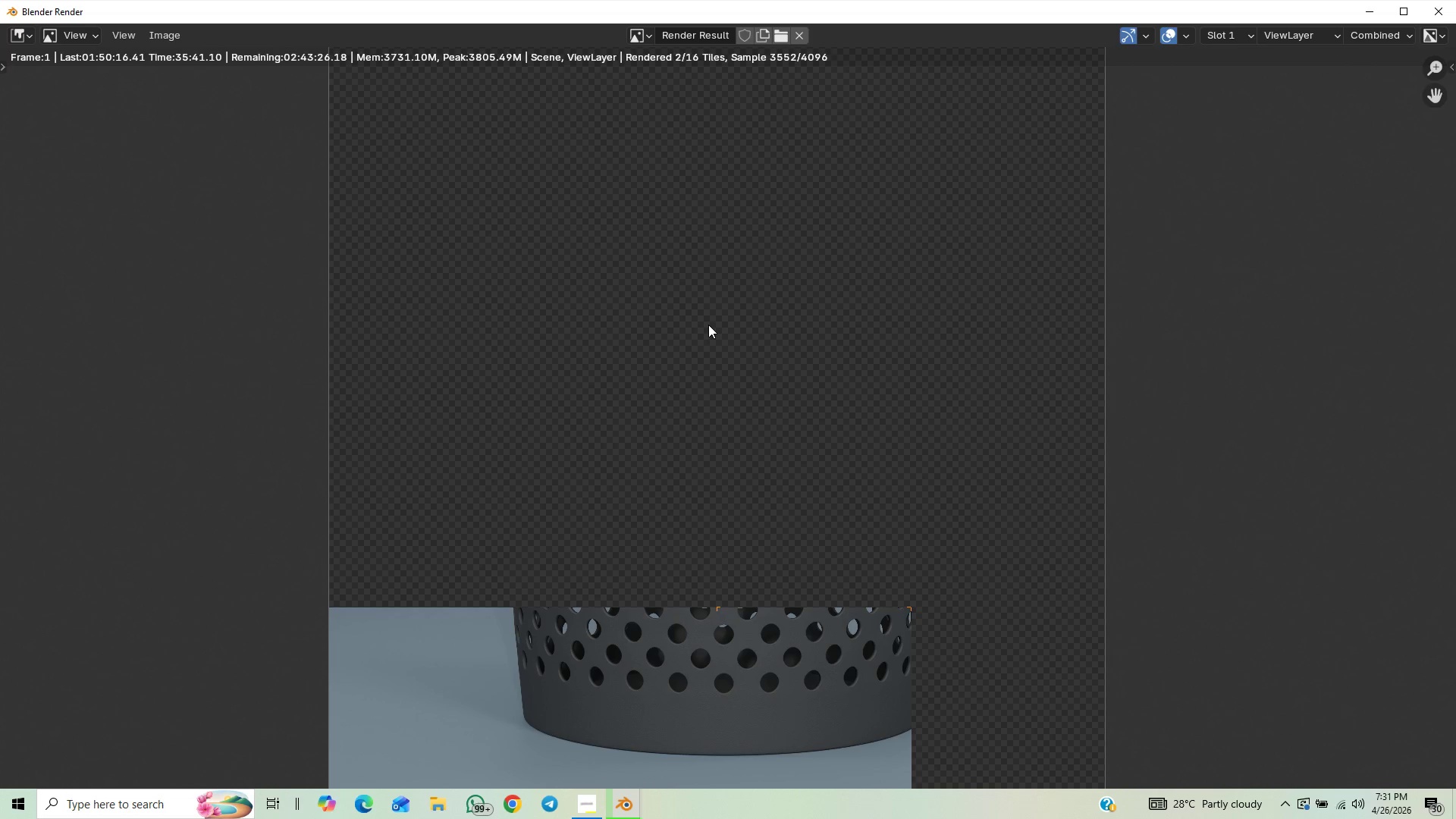 
scroll: coordinate [700, 548], scroll_direction: down, amount: 1.0
 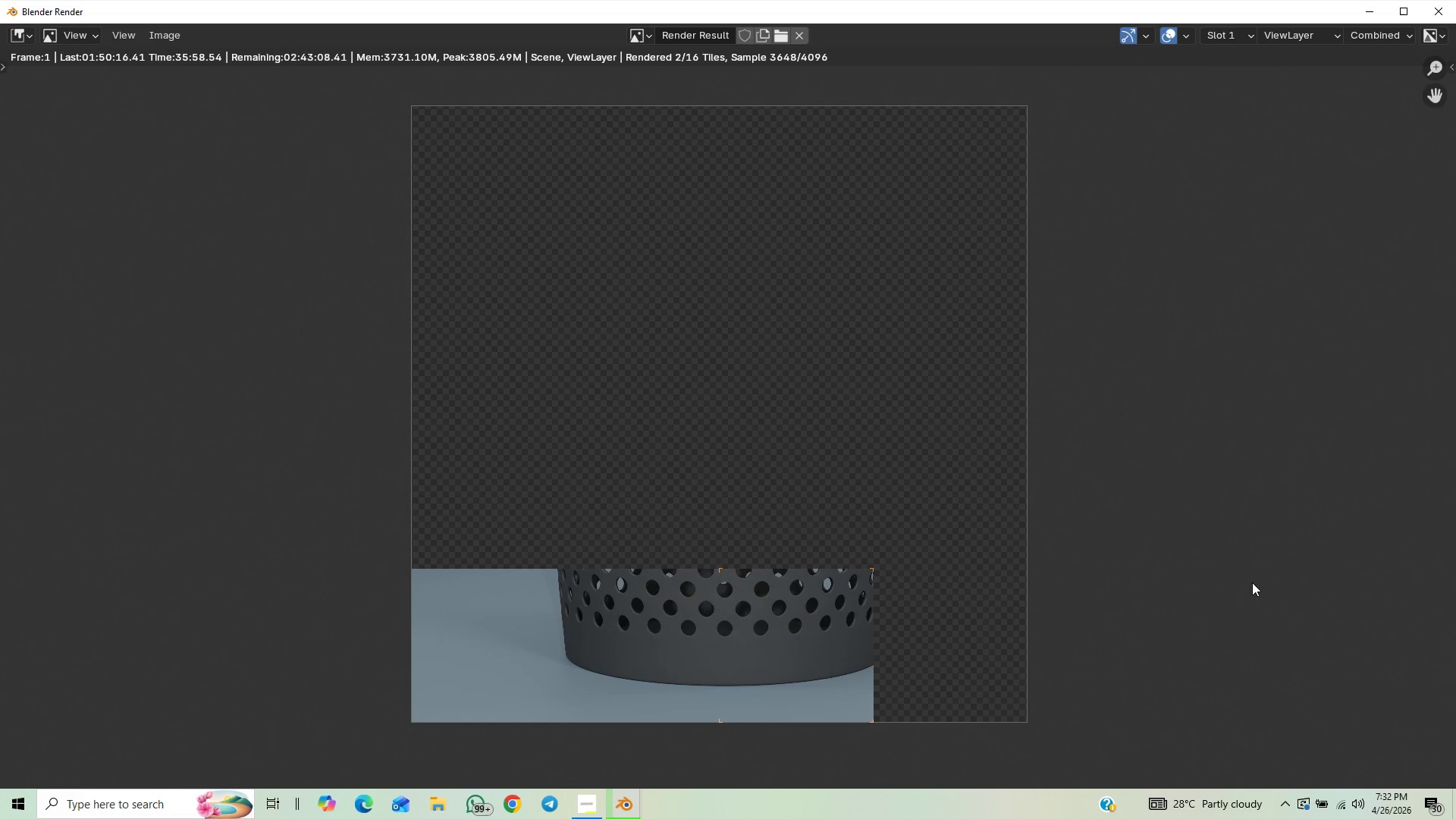 
wait(16.22)
 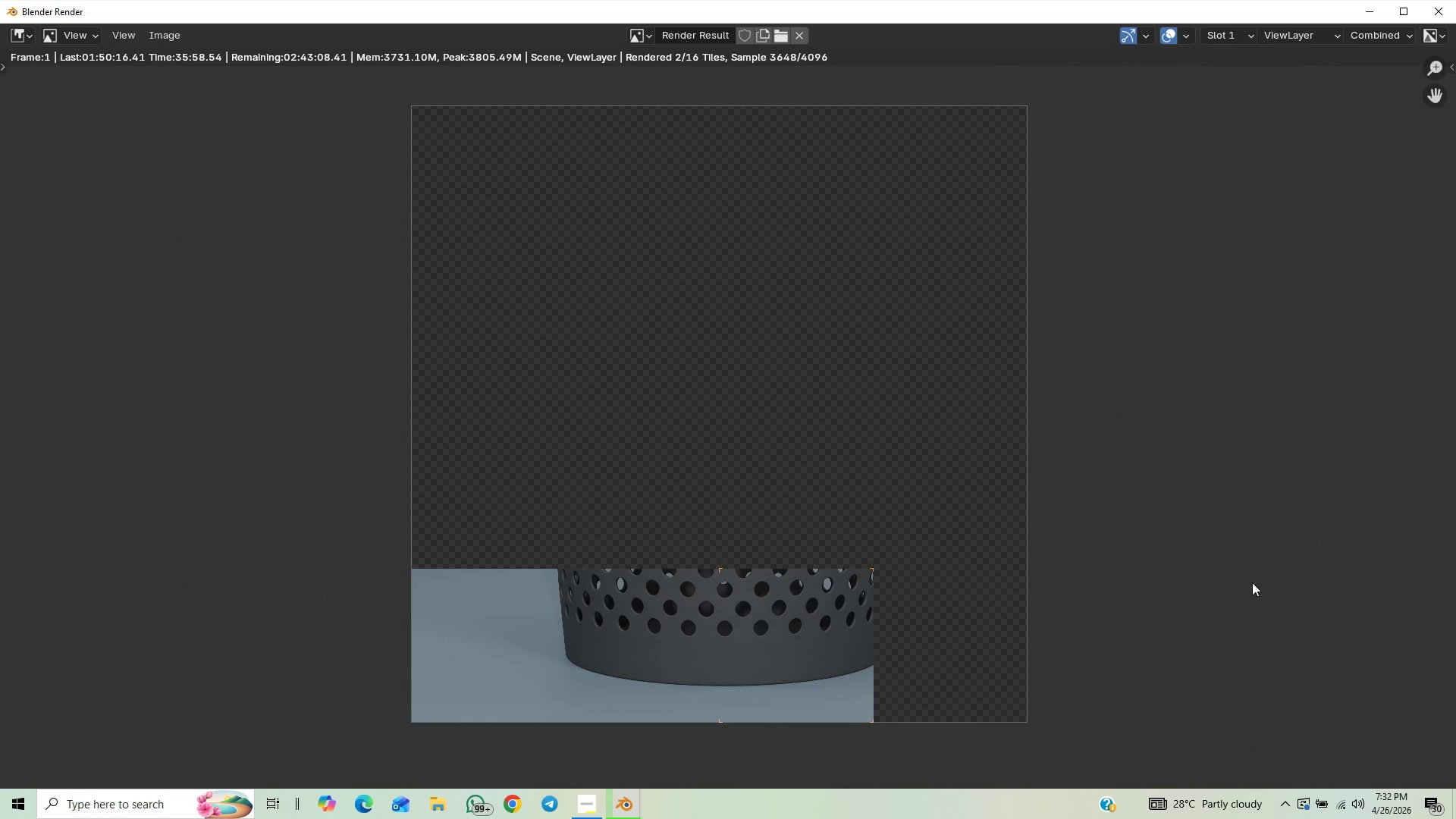 
scroll: coordinate [1207, 503], scroll_direction: down, amount: 1.0
 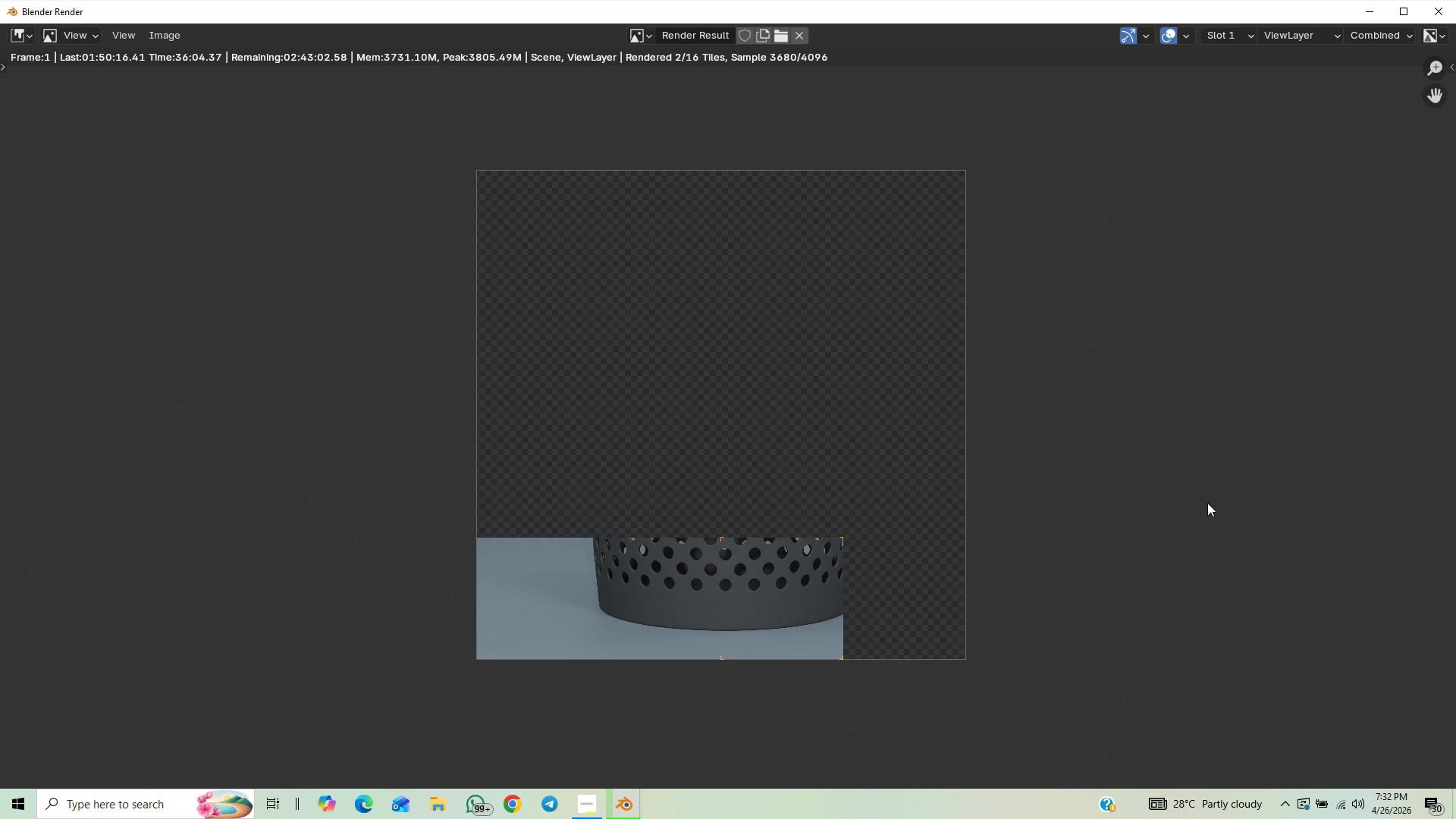 
scroll: coordinate [1207, 503], scroll_direction: up, amount: 2.0
 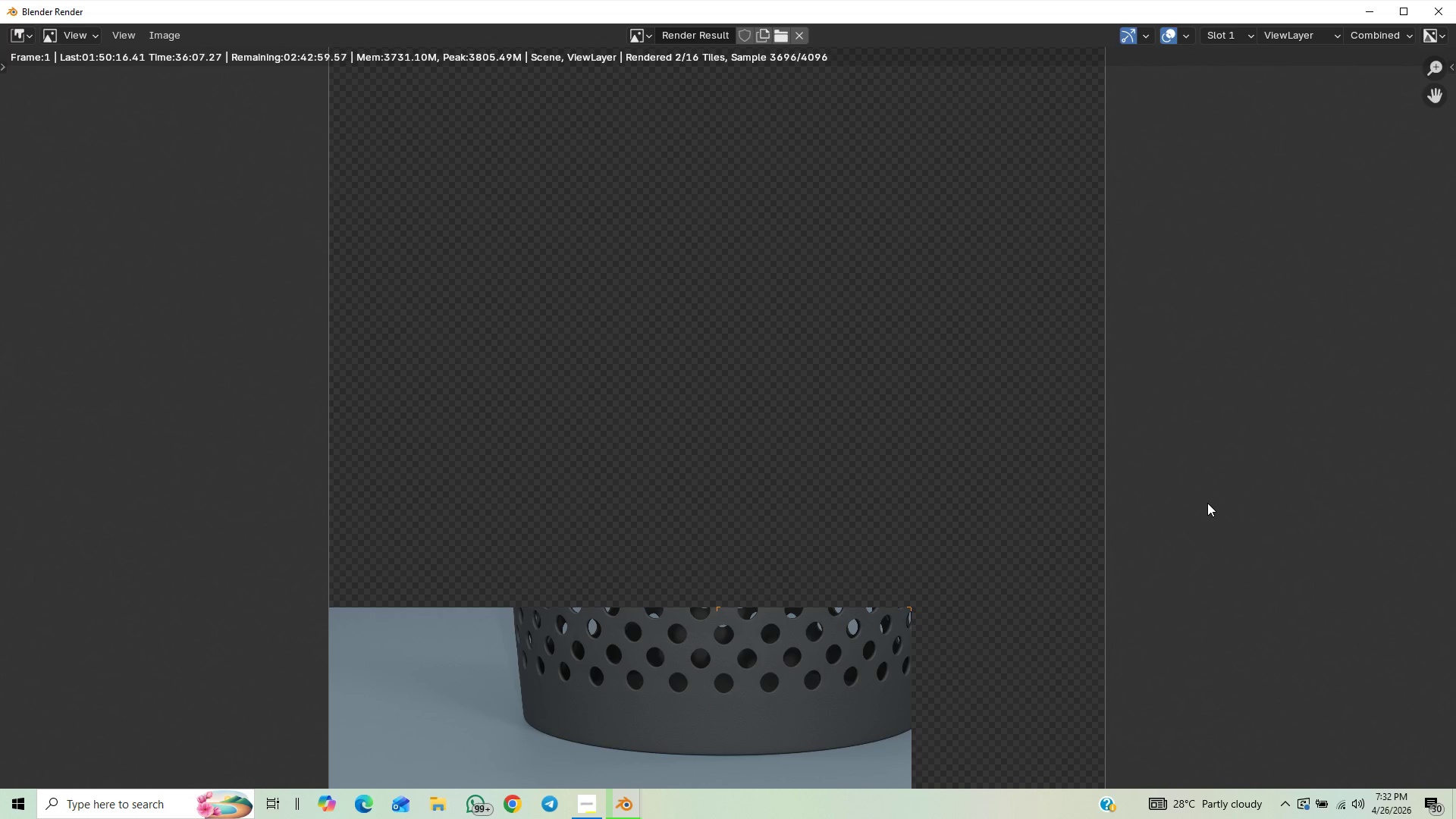 
scroll: coordinate [1207, 503], scroll_direction: down, amount: 1.0
 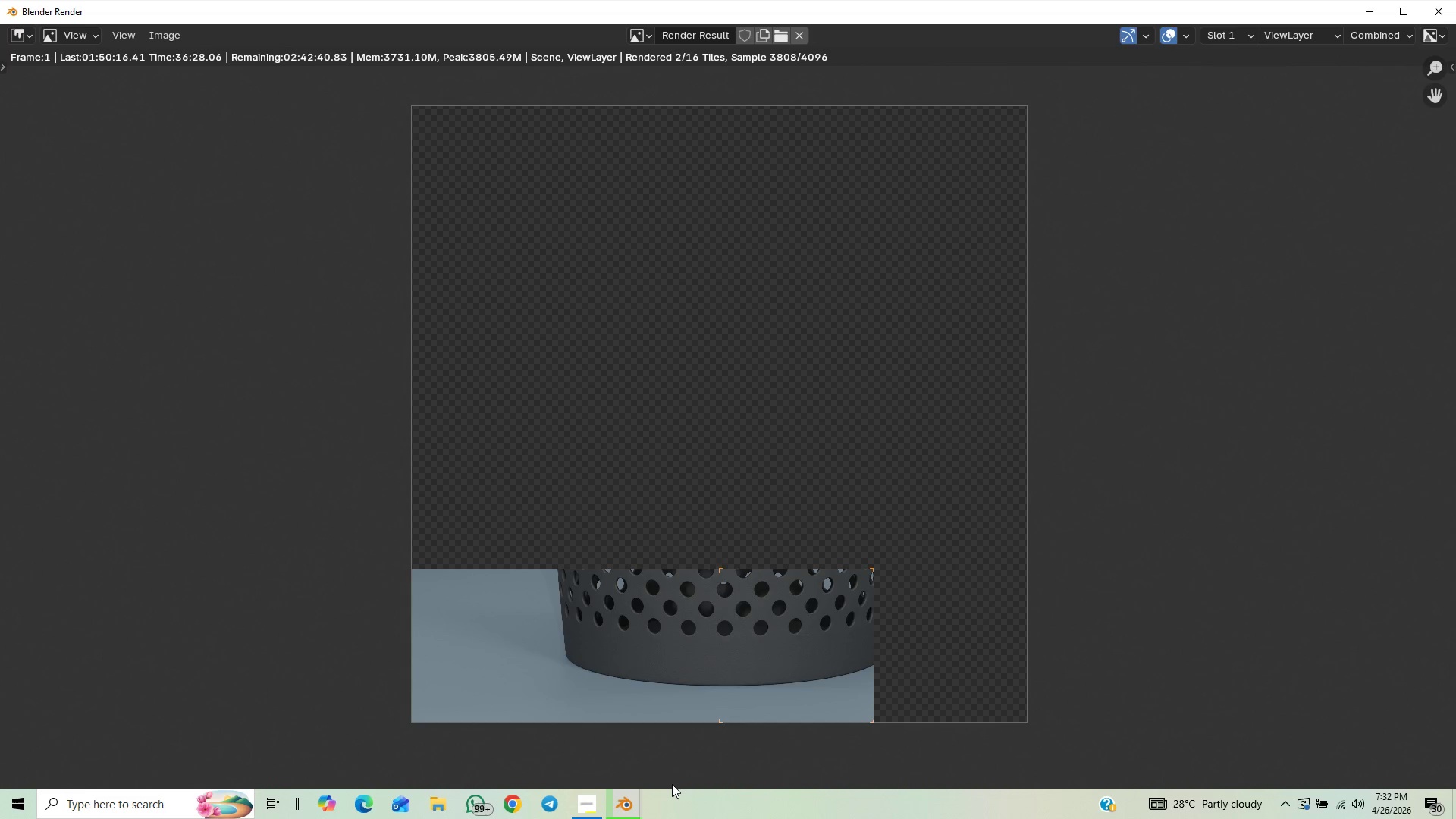 
wait(27.21)
 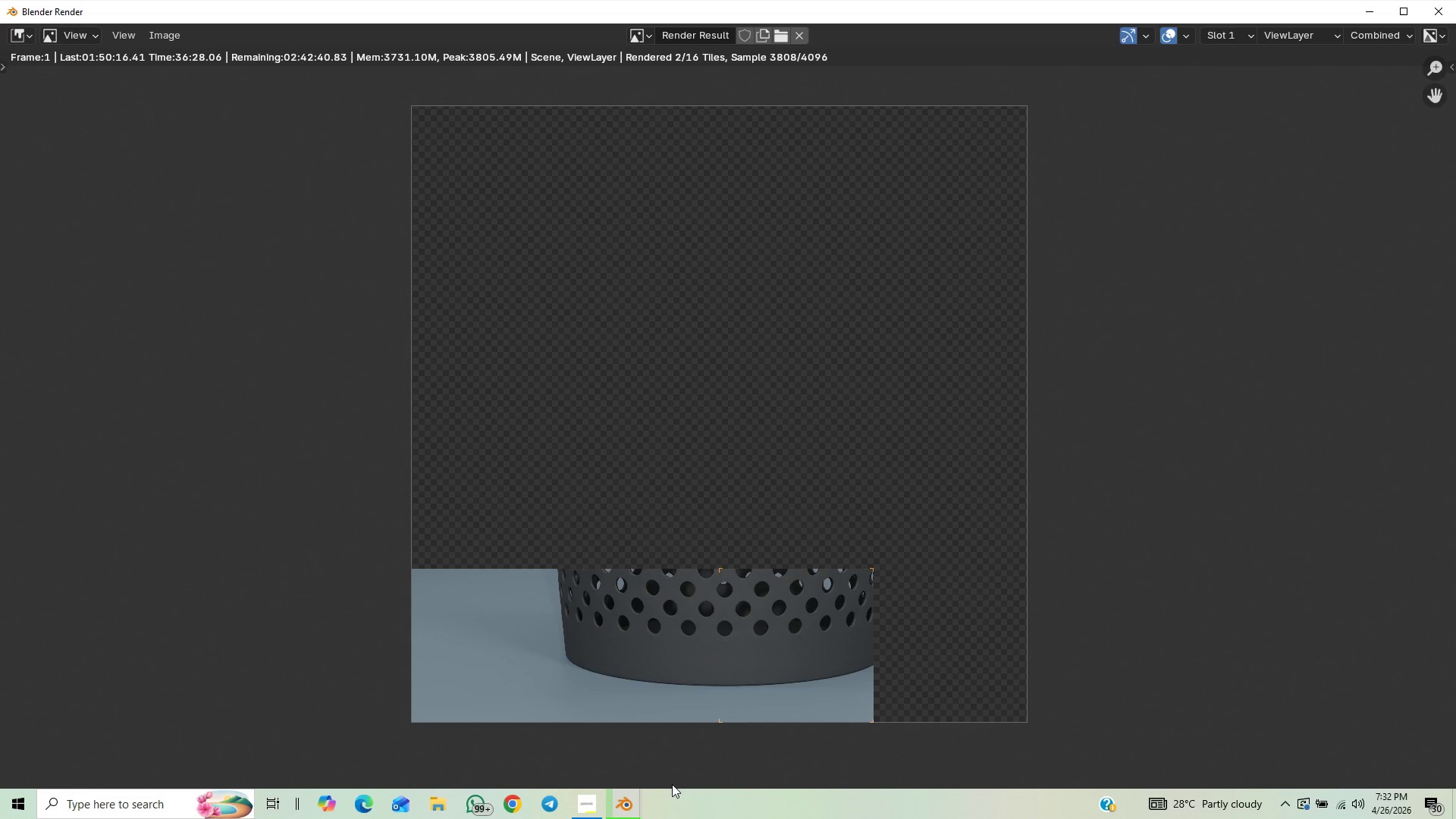 
scroll: coordinate [645, 602], scroll_direction: down, amount: 2.0